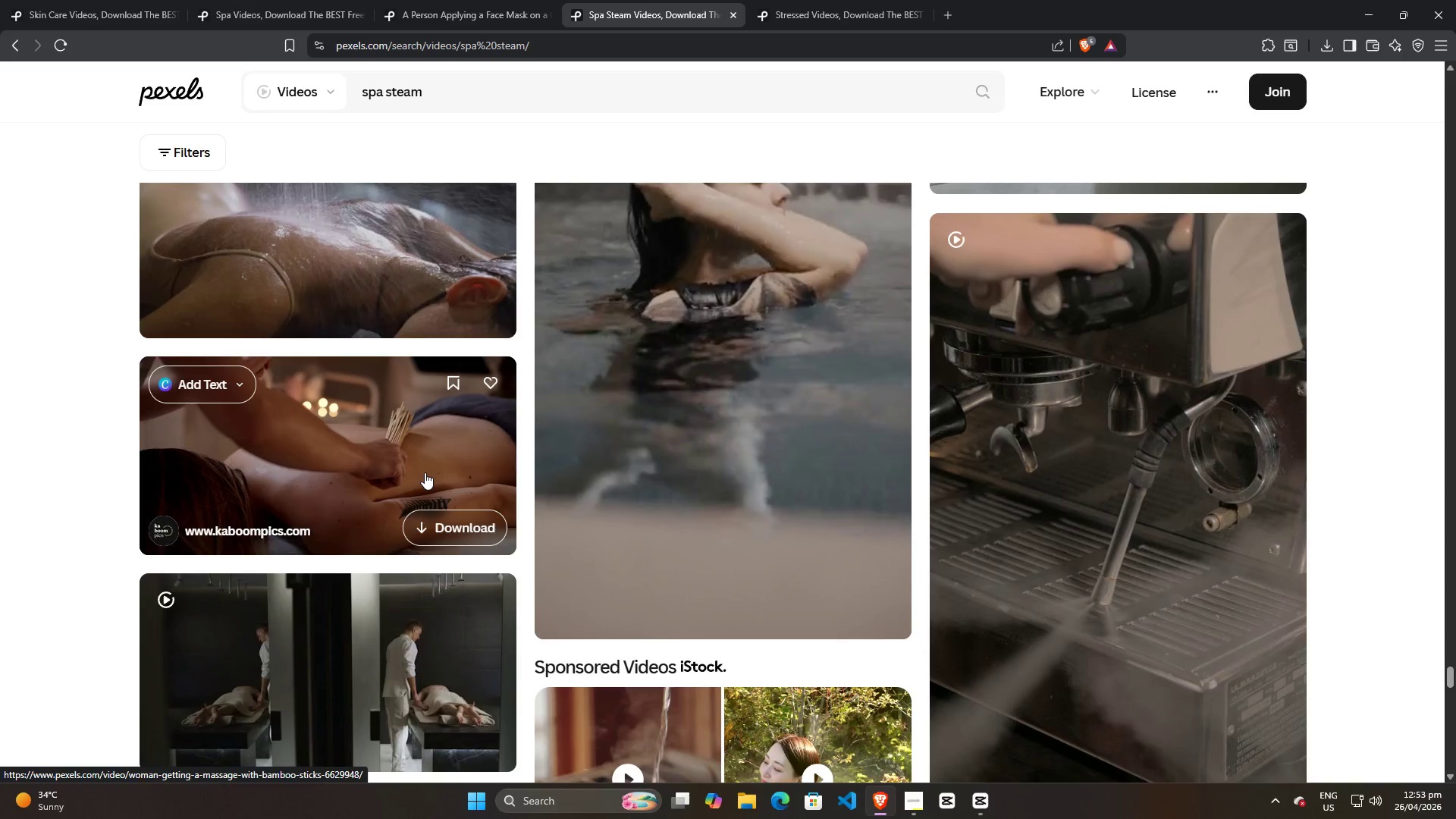 
wait(10.0)
 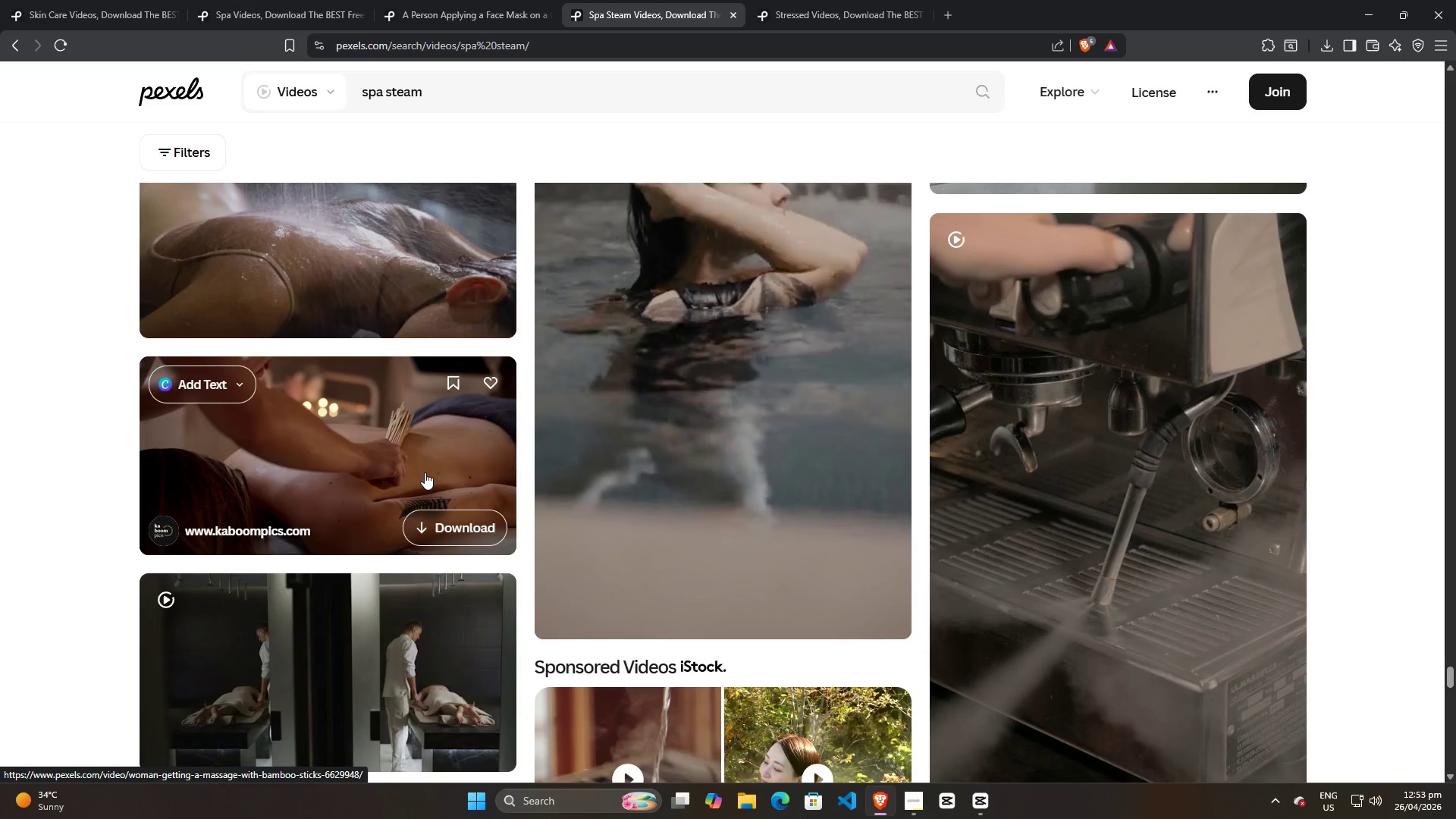 
scroll: coordinate [425, 472], scroll_direction: down, amount: 14.0
 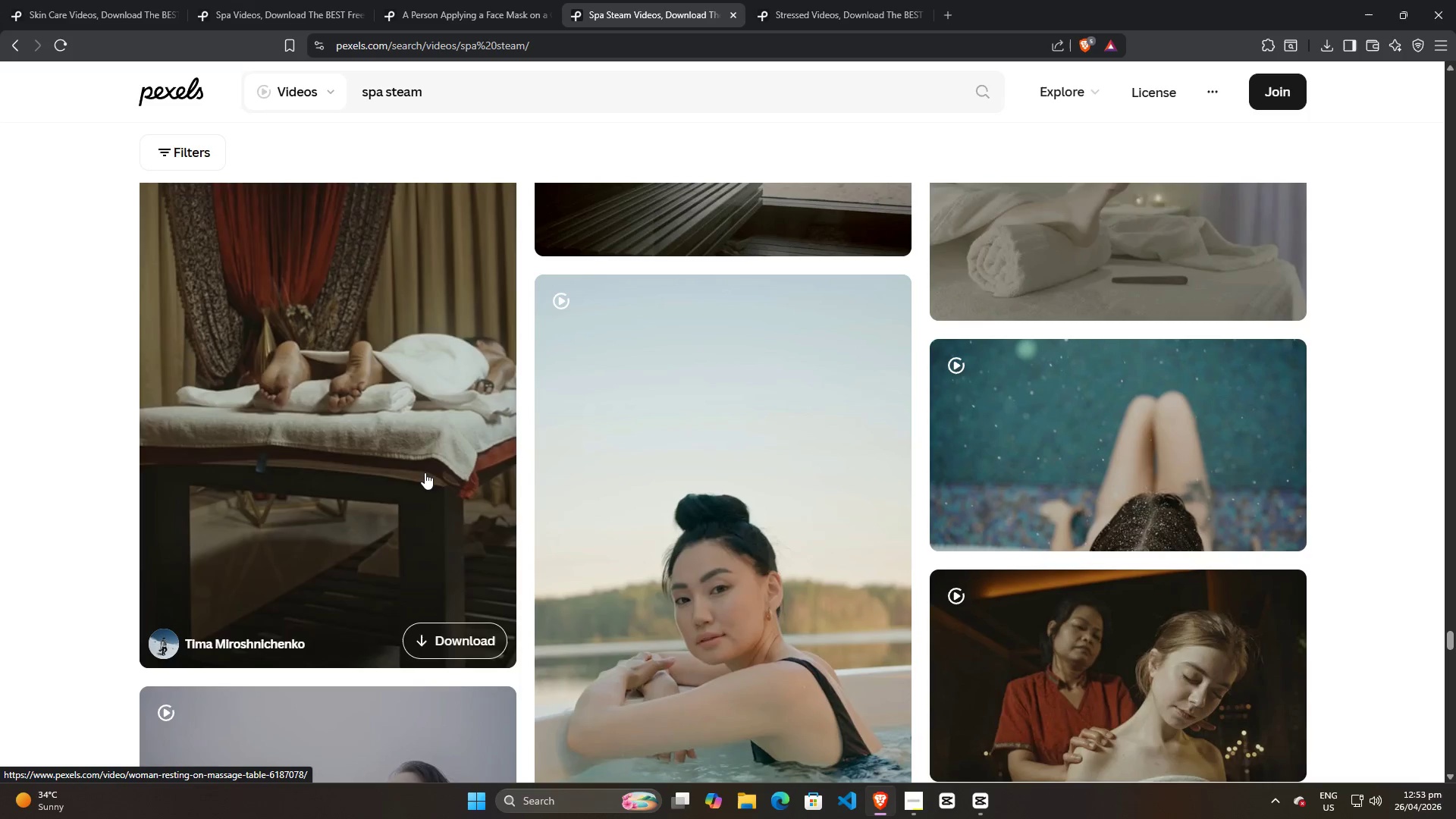 
scroll: coordinate [425, 472], scroll_direction: up, amount: 1.0
 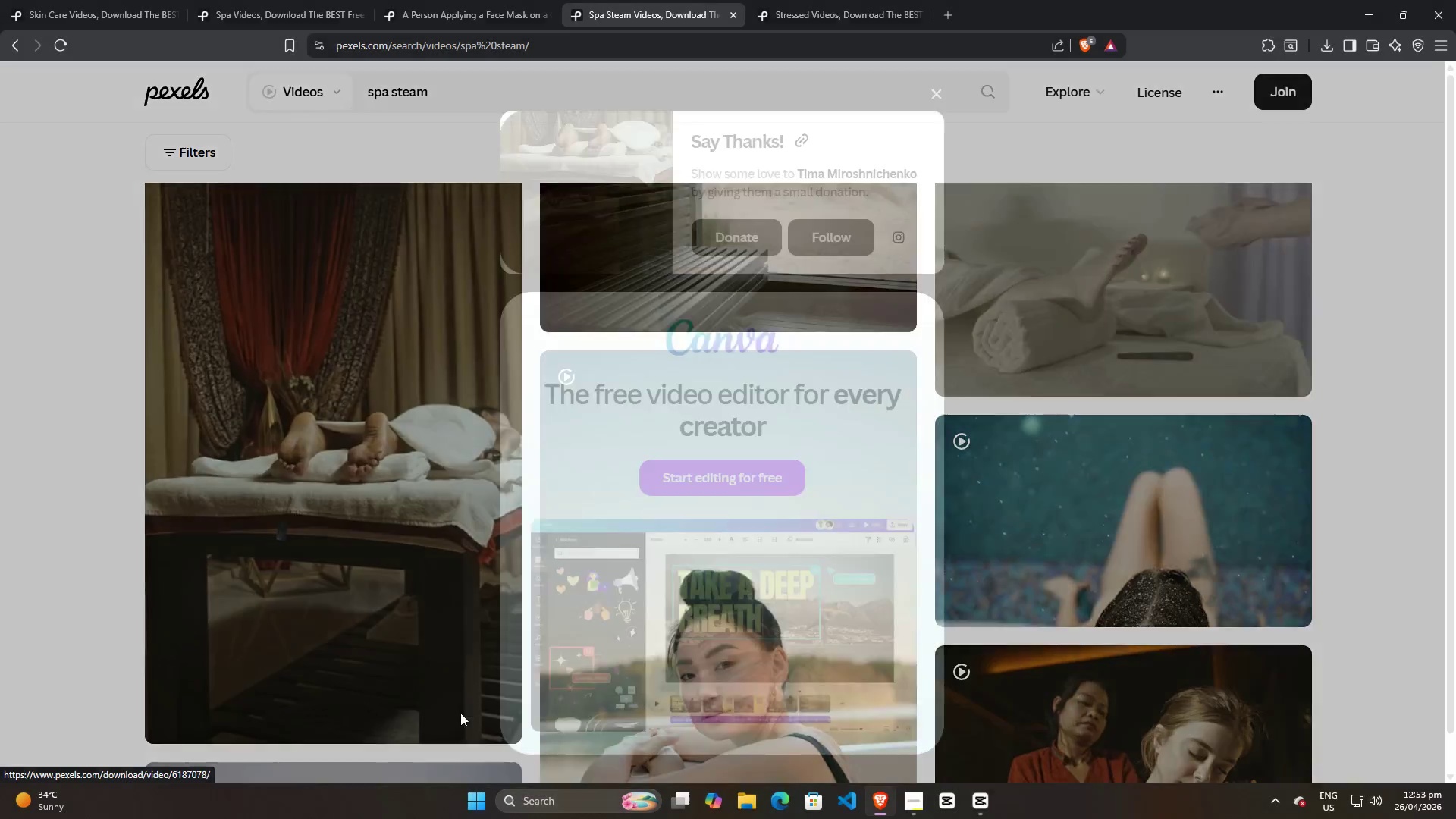 
wait(5.27)
 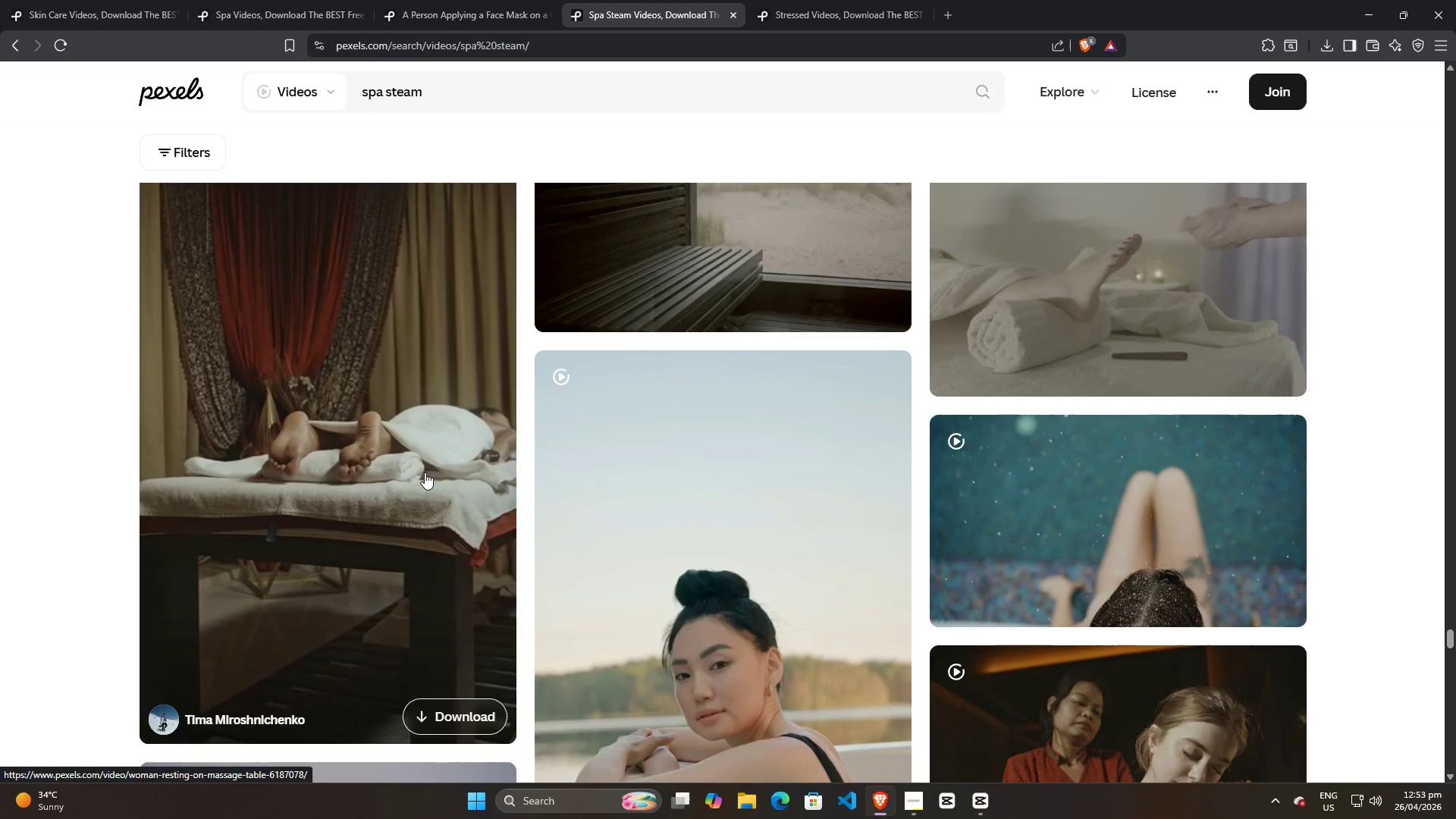 
left_click([605, 378])
 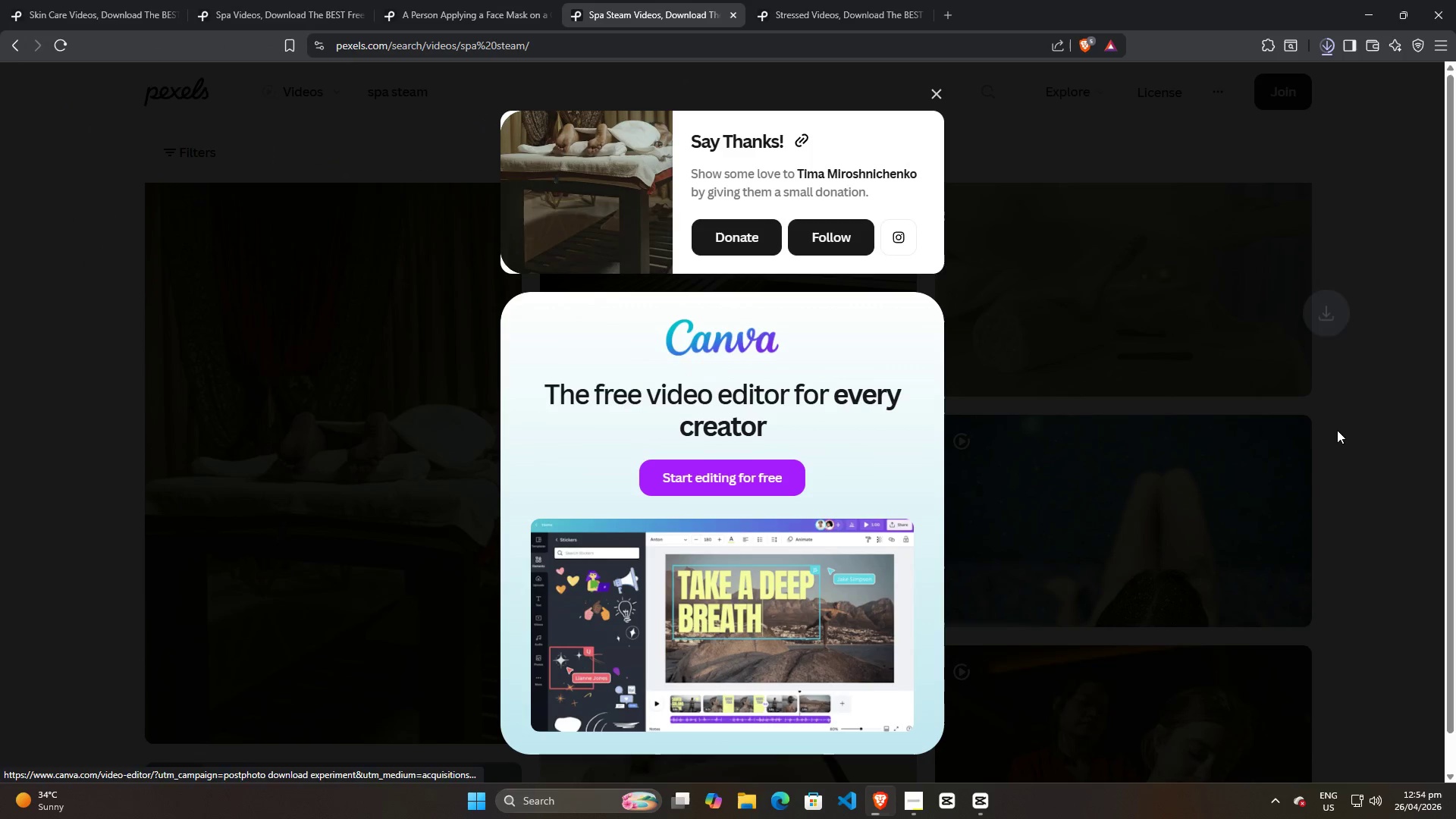 
left_click([1363, 443])
 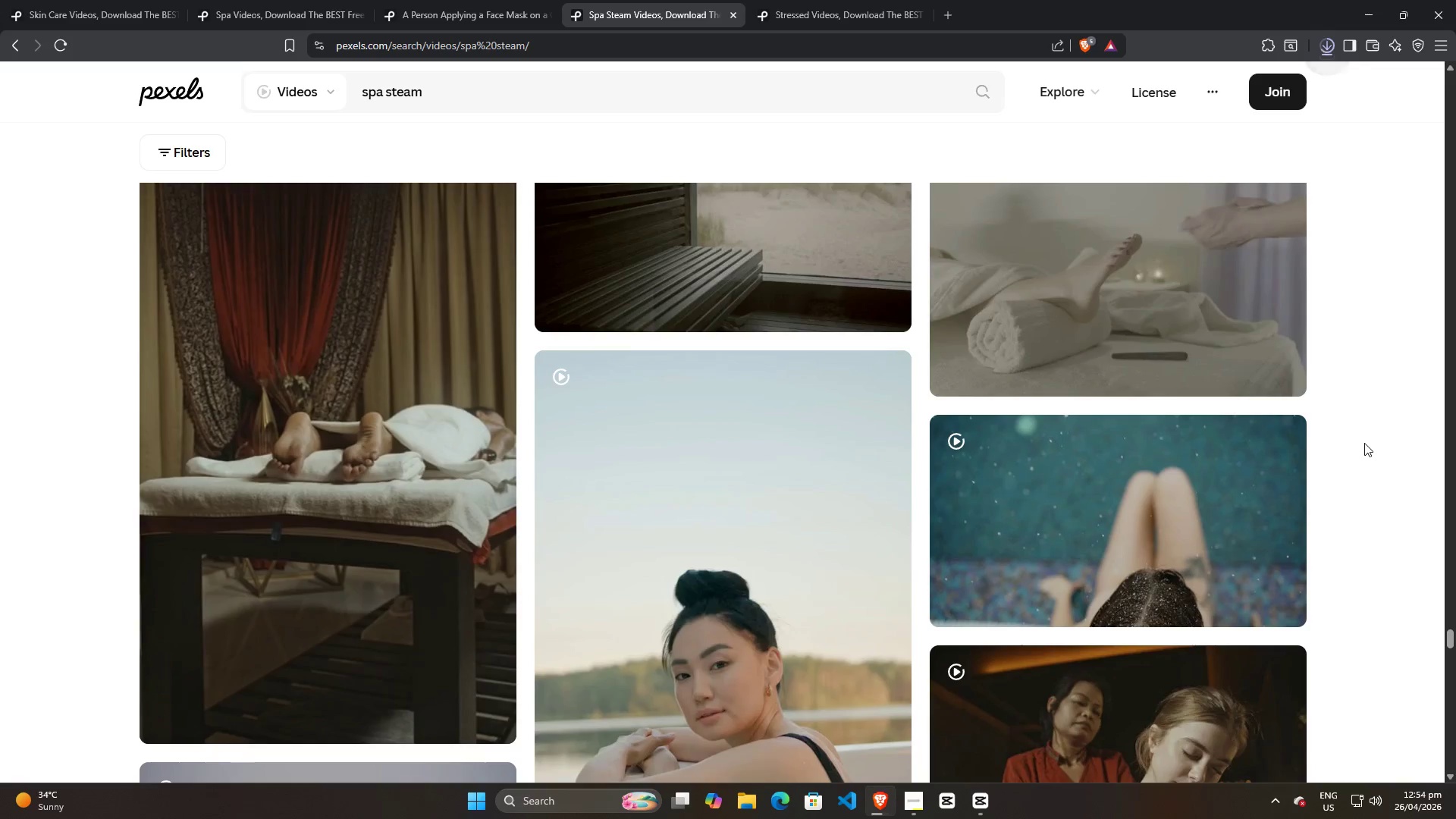 
scroll: coordinate [1364, 441], scroll_direction: down, amount: 5.0
 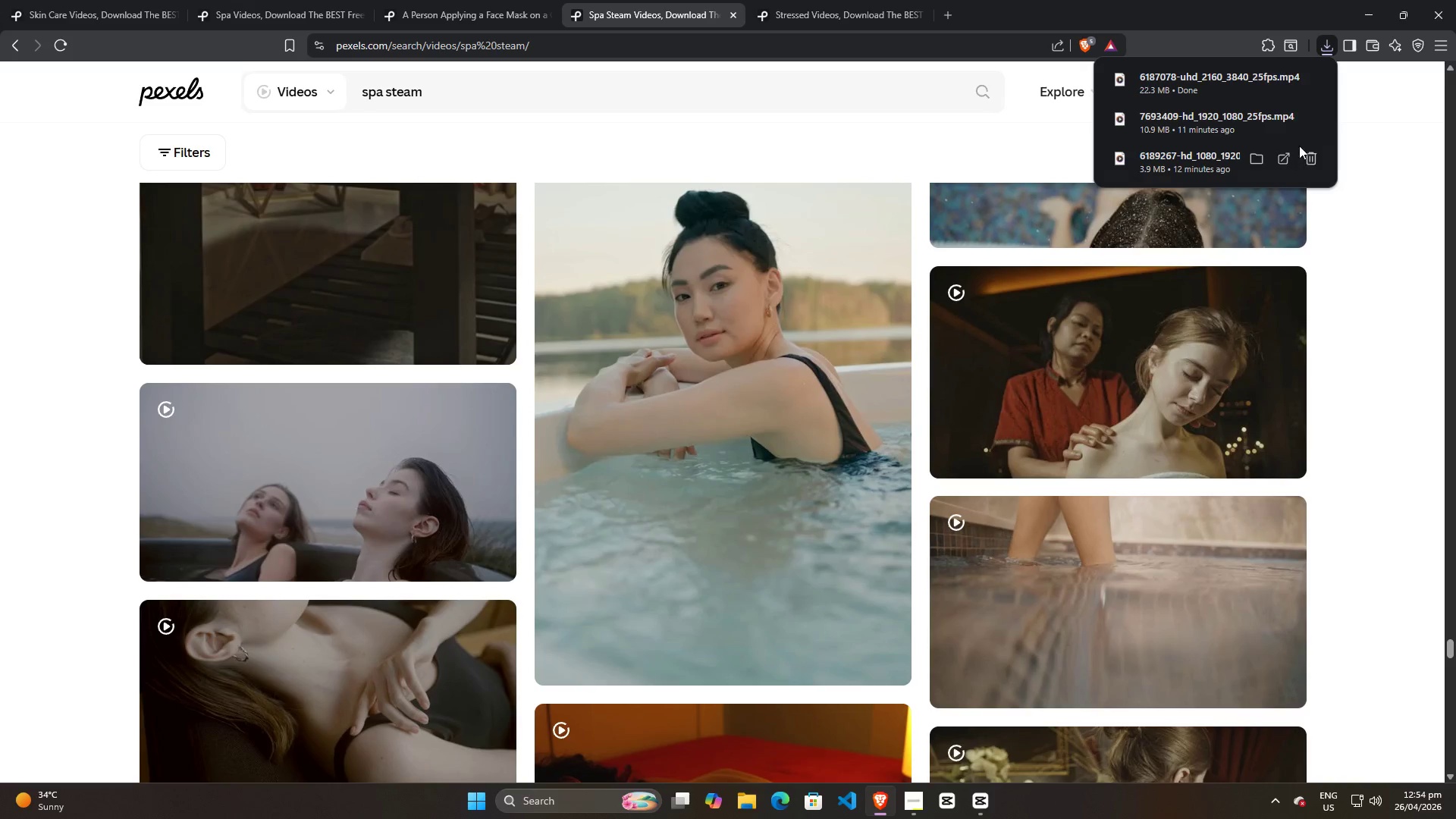 
left_click_drag(start_coordinate=[1200, 81], to_coordinate=[237, 293])
 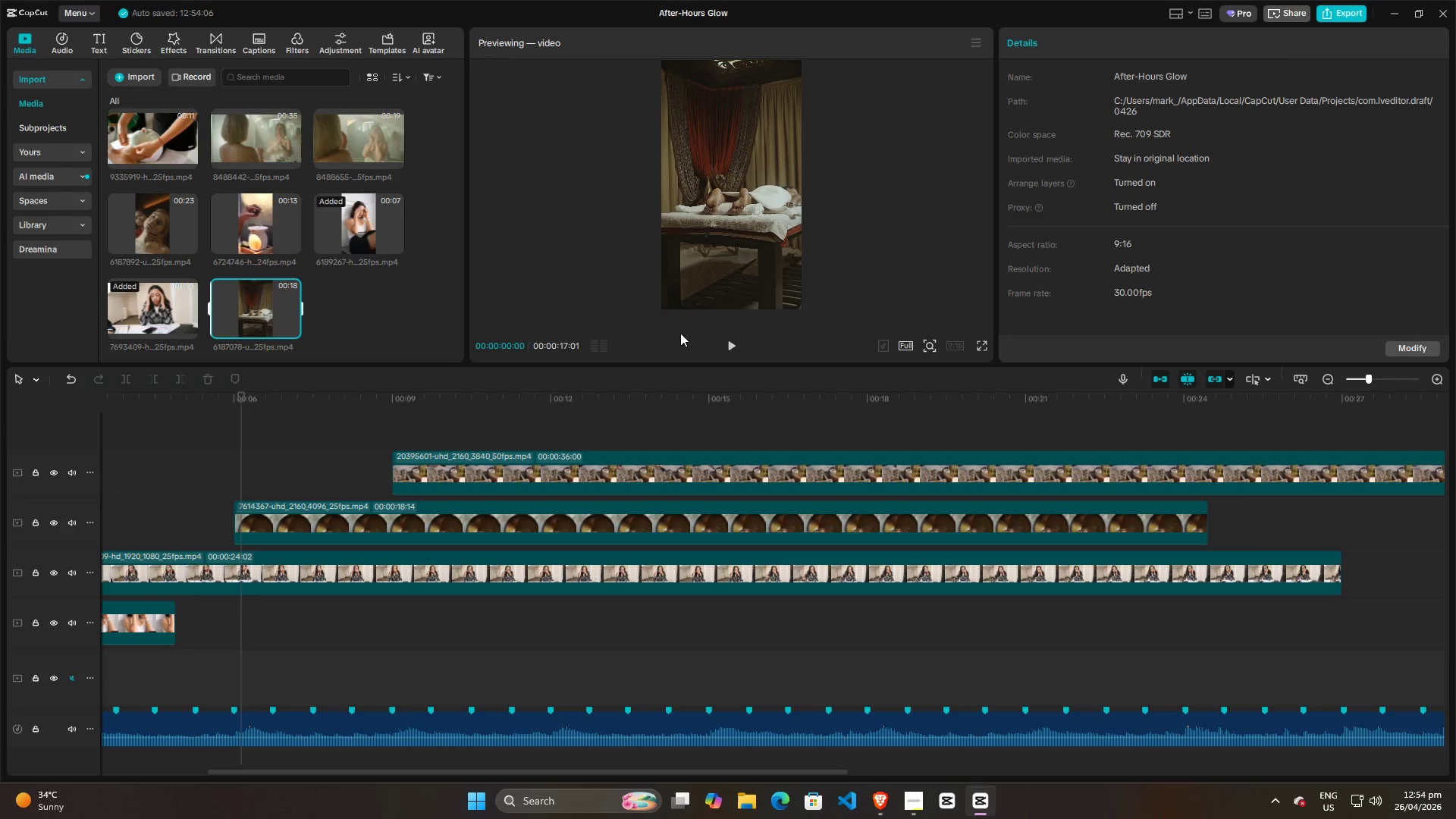 
key(Alt+AltLeft)
 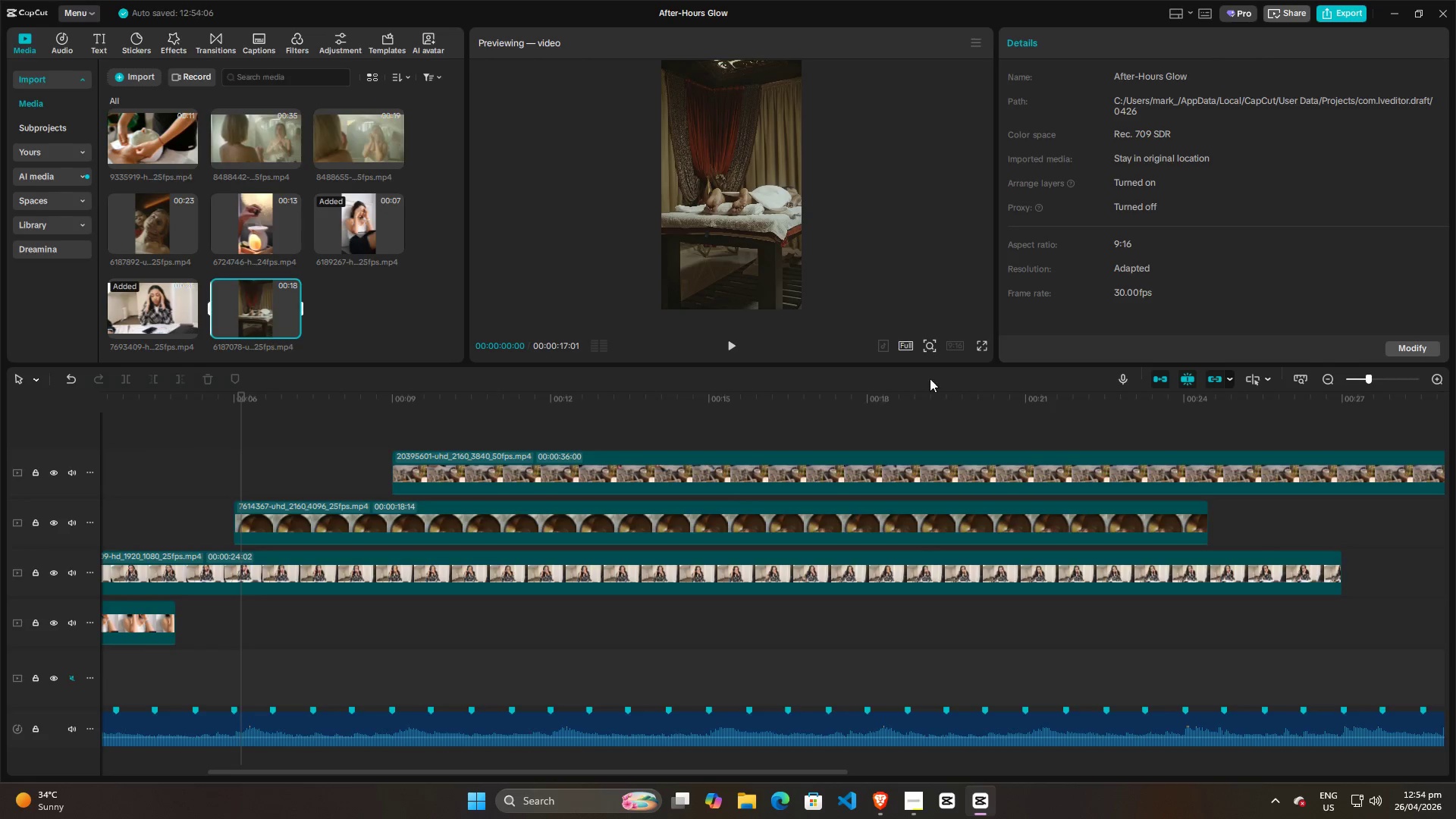 
key(Alt+Tab)
 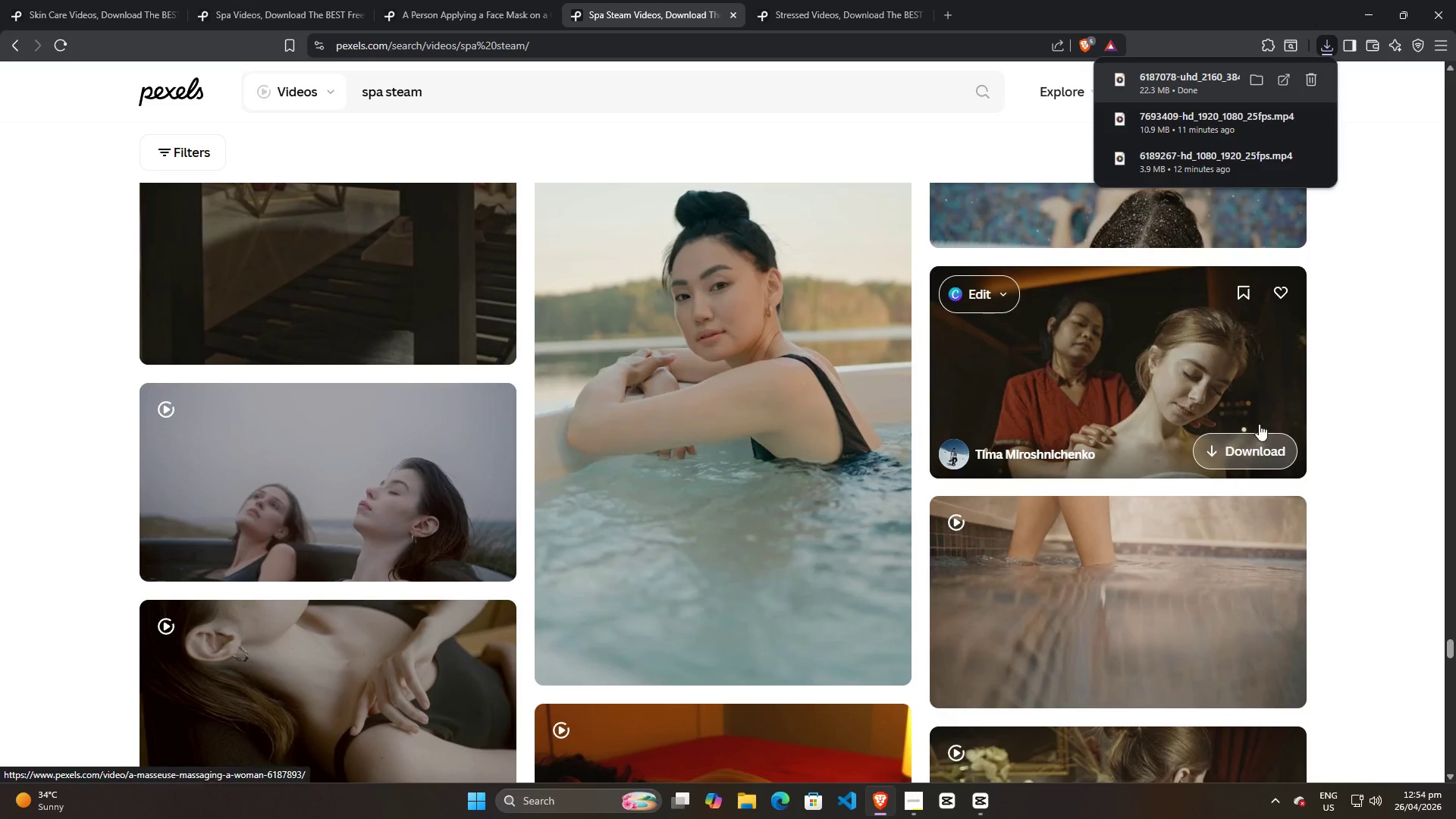 
left_click([1366, 449])
 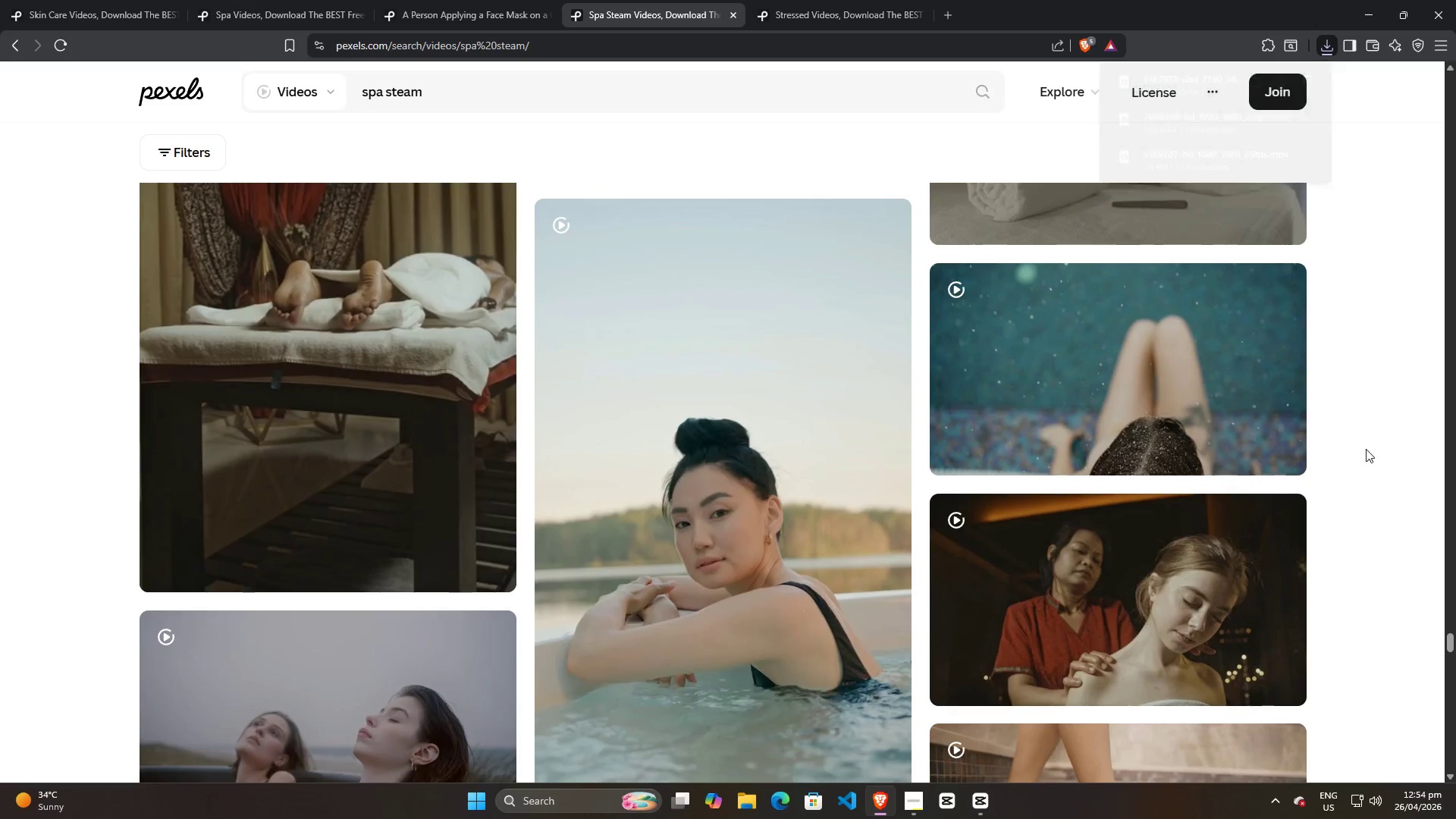 
scroll: coordinate [1367, 447], scroll_direction: up, amount: 9.0
 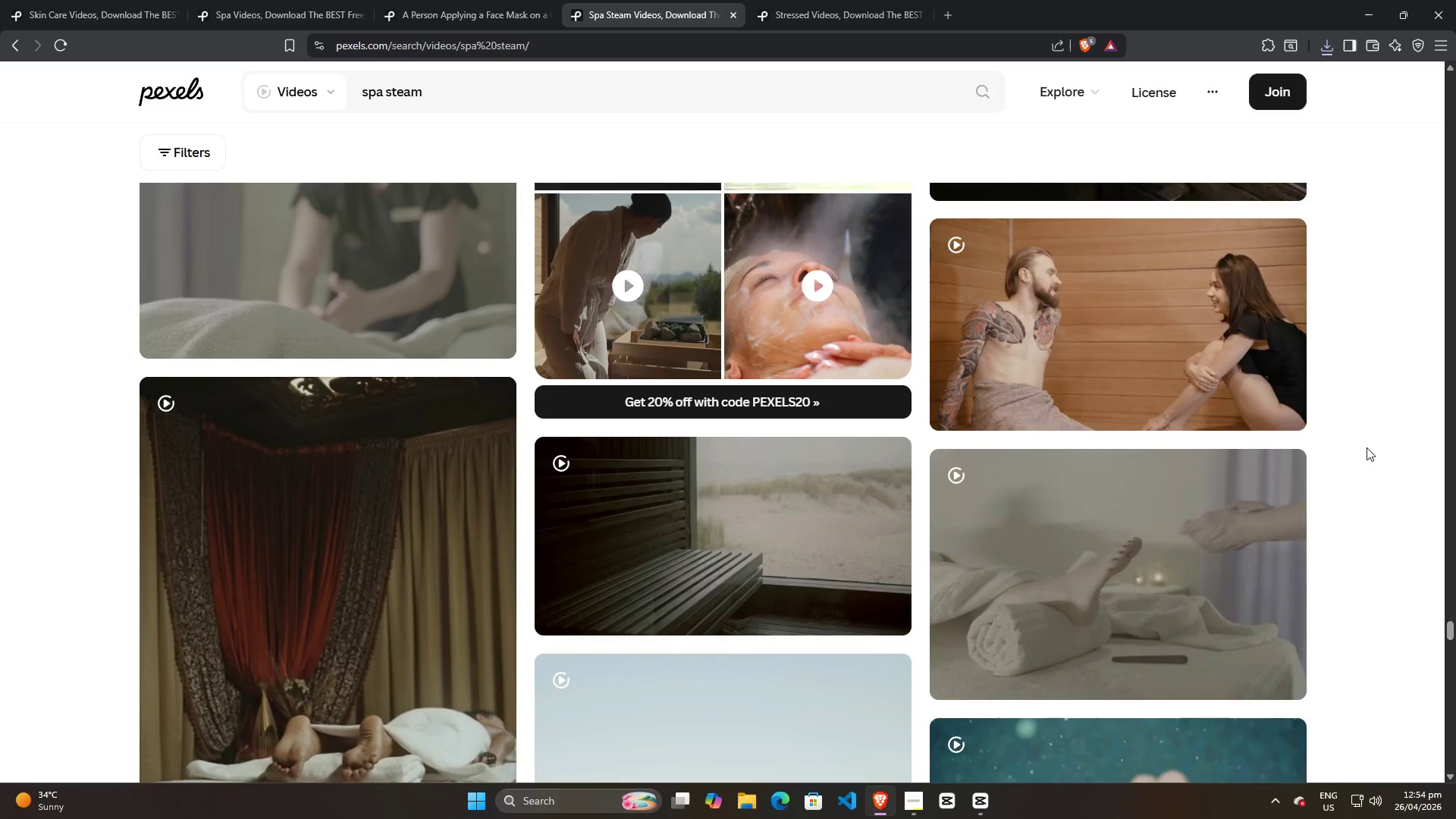 
scroll: coordinate [1191, 541], scroll_direction: down, amount: 38.0
 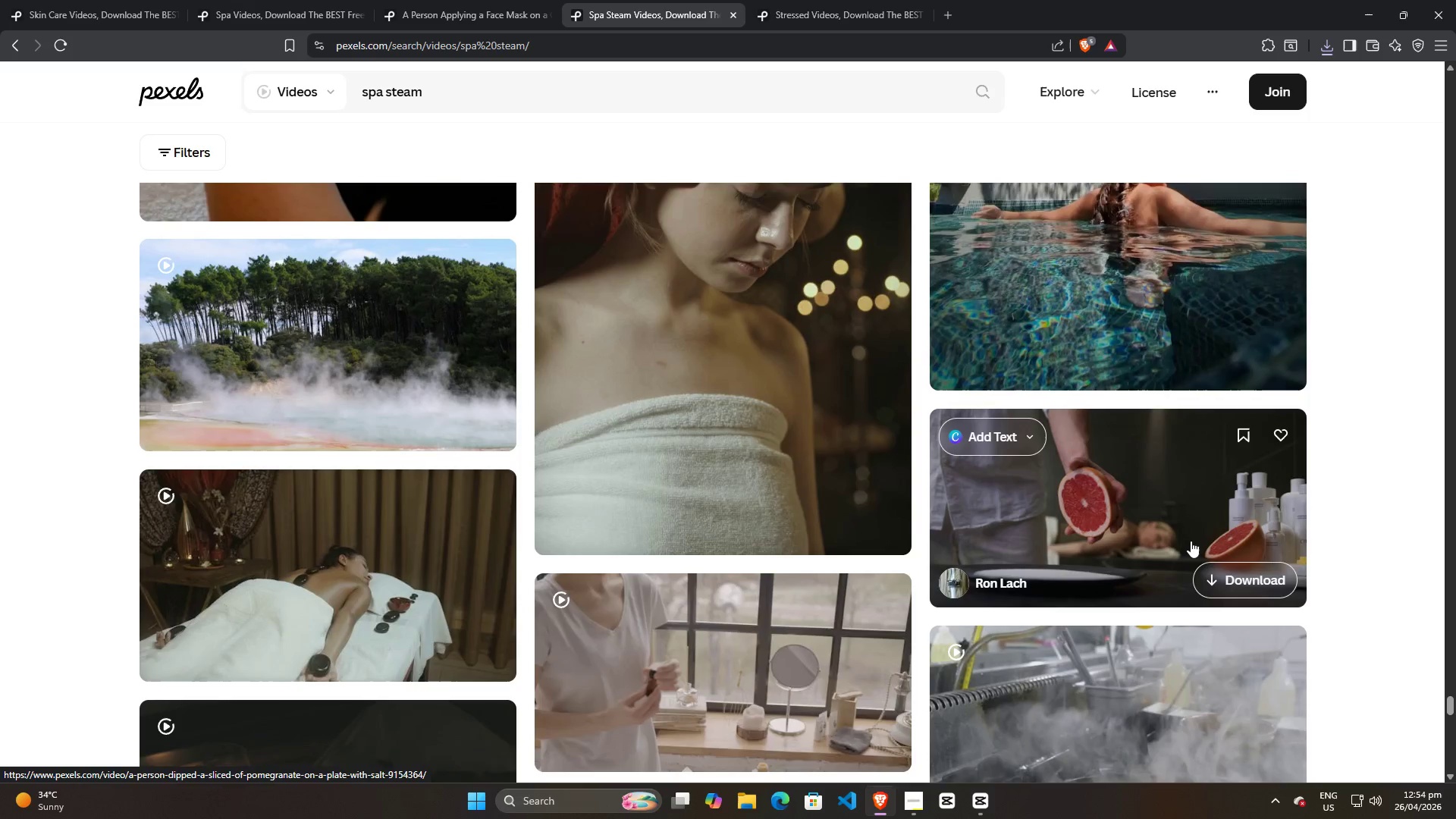 
scroll: coordinate [1190, 543], scroll_direction: down, amount: 14.0
 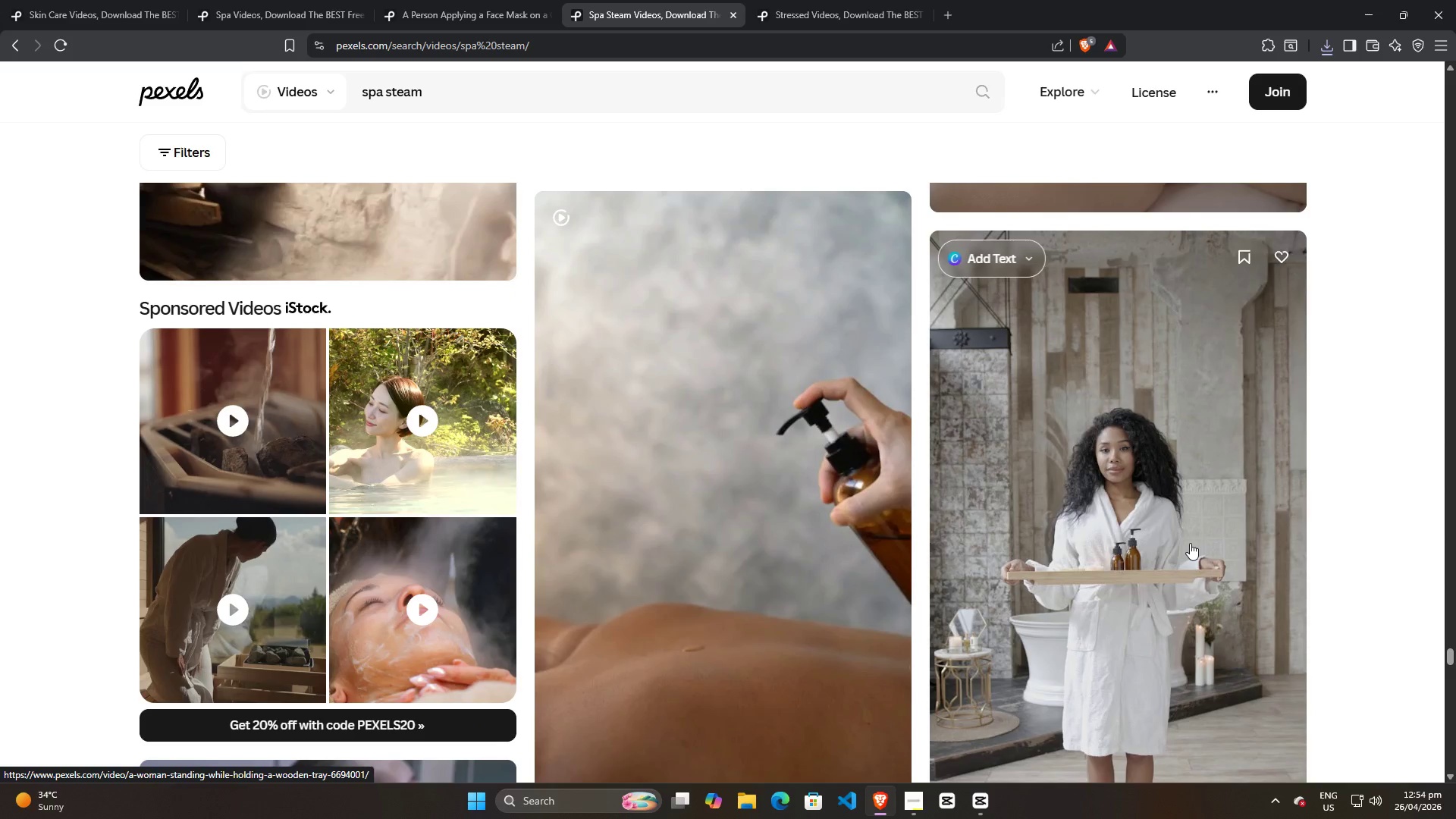 
scroll: coordinate [1190, 543], scroll_direction: up, amount: 5.0
 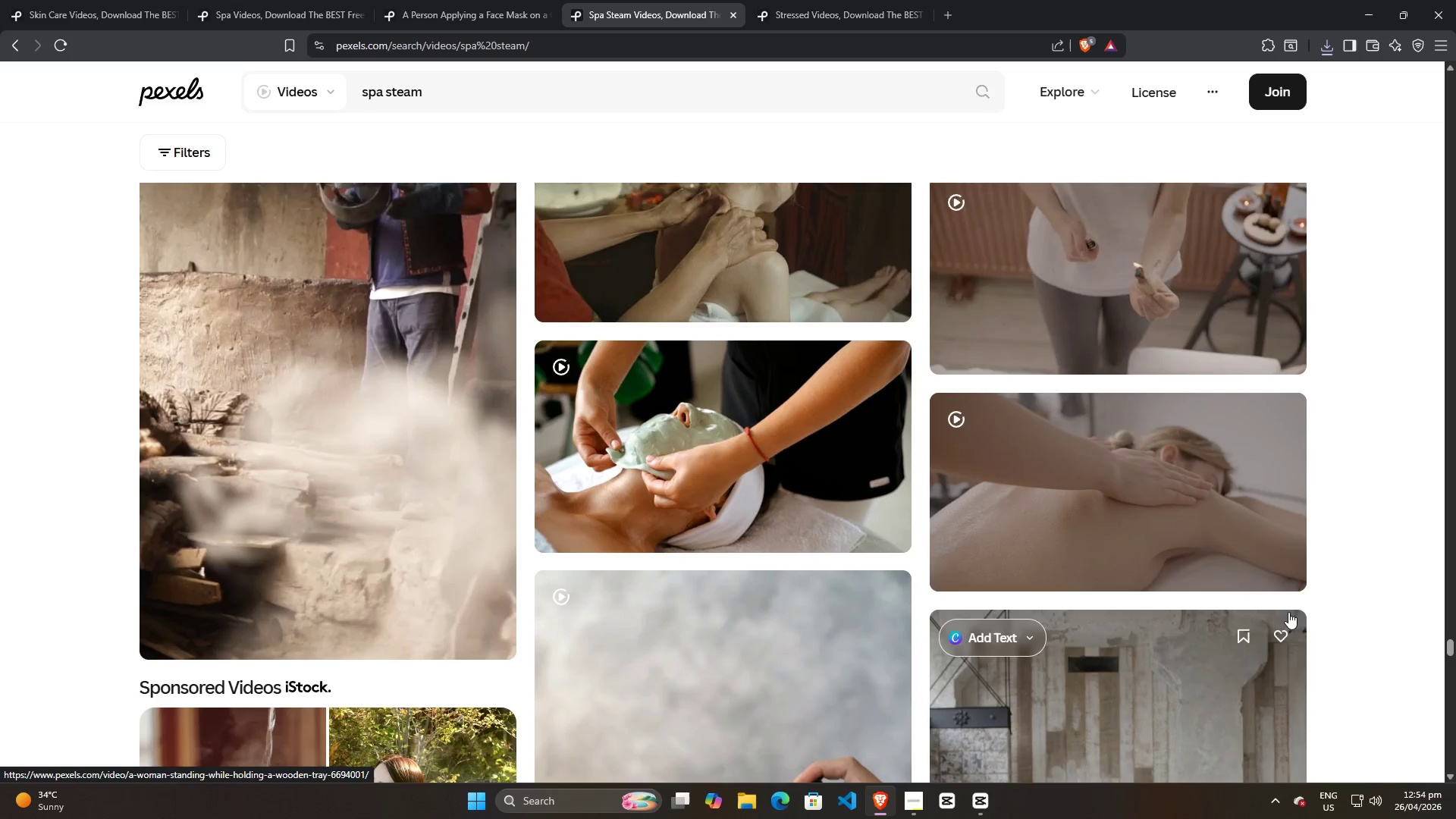 
scroll: coordinate [844, 548], scroll_direction: down, amount: 42.0
 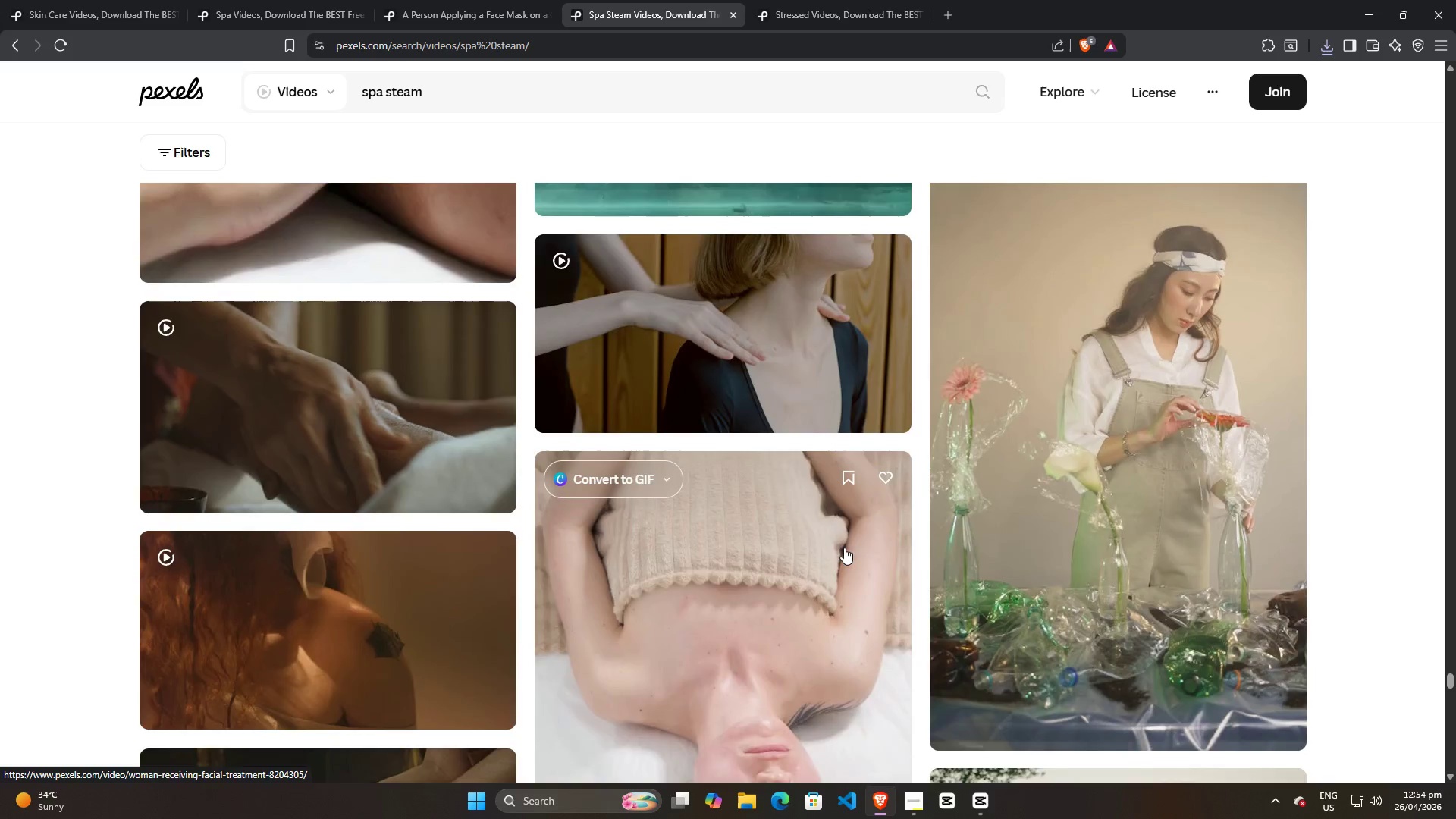 
scroll: coordinate [844, 548], scroll_direction: up, amount: 14.0
 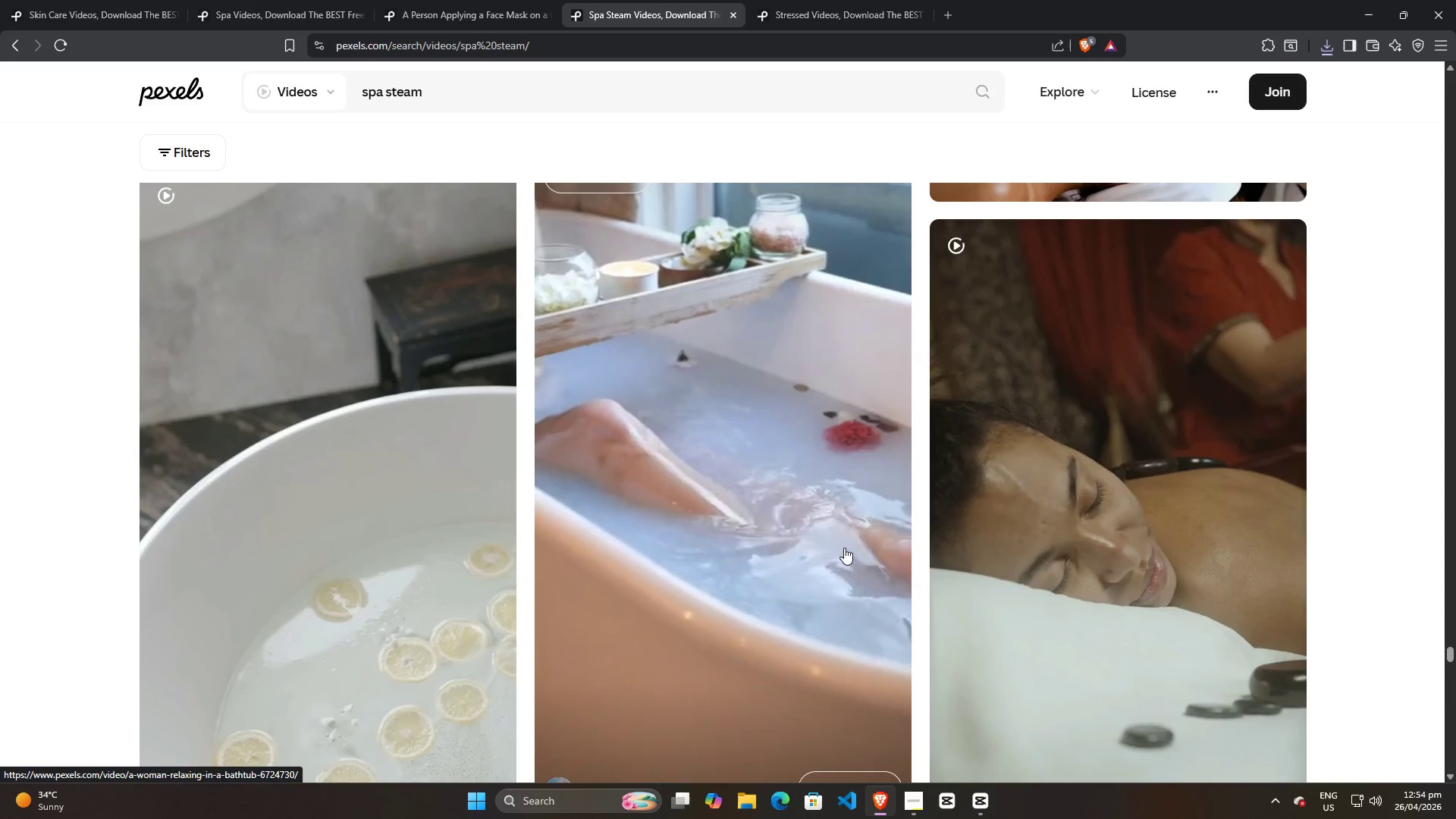 
key(Alt+AltLeft)
 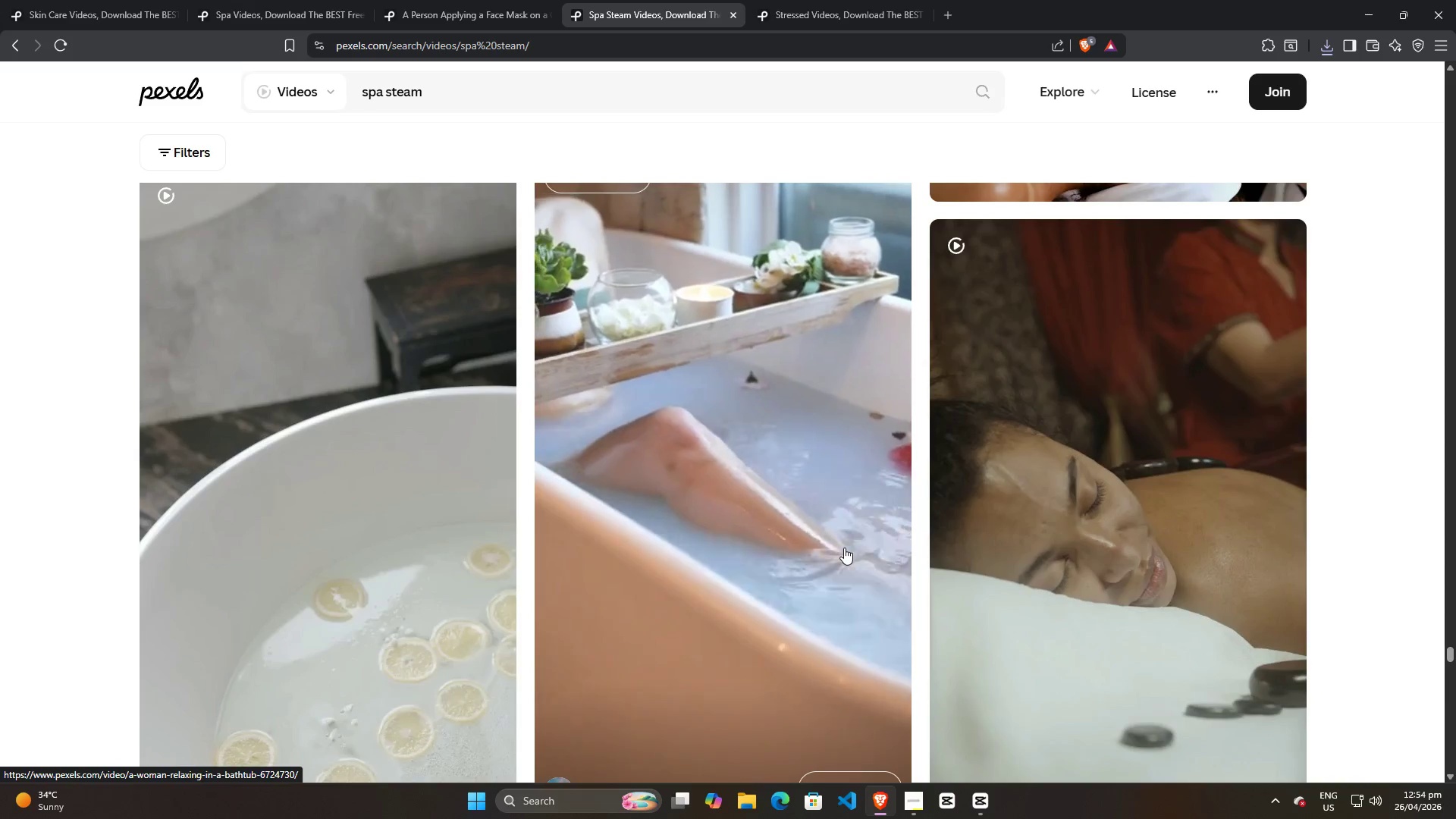 
key(Alt+Tab)
 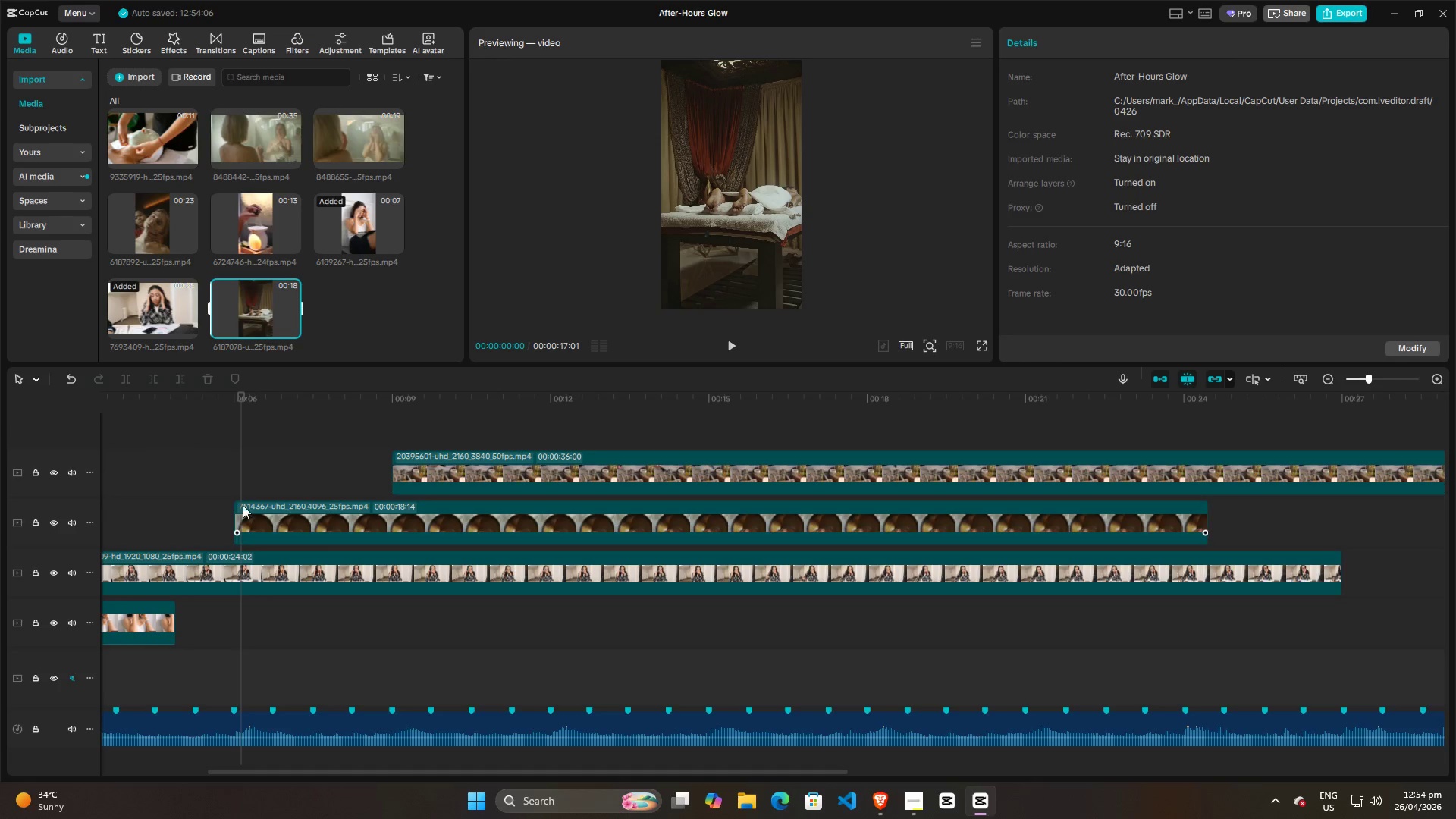 
left_click([184, 497])
 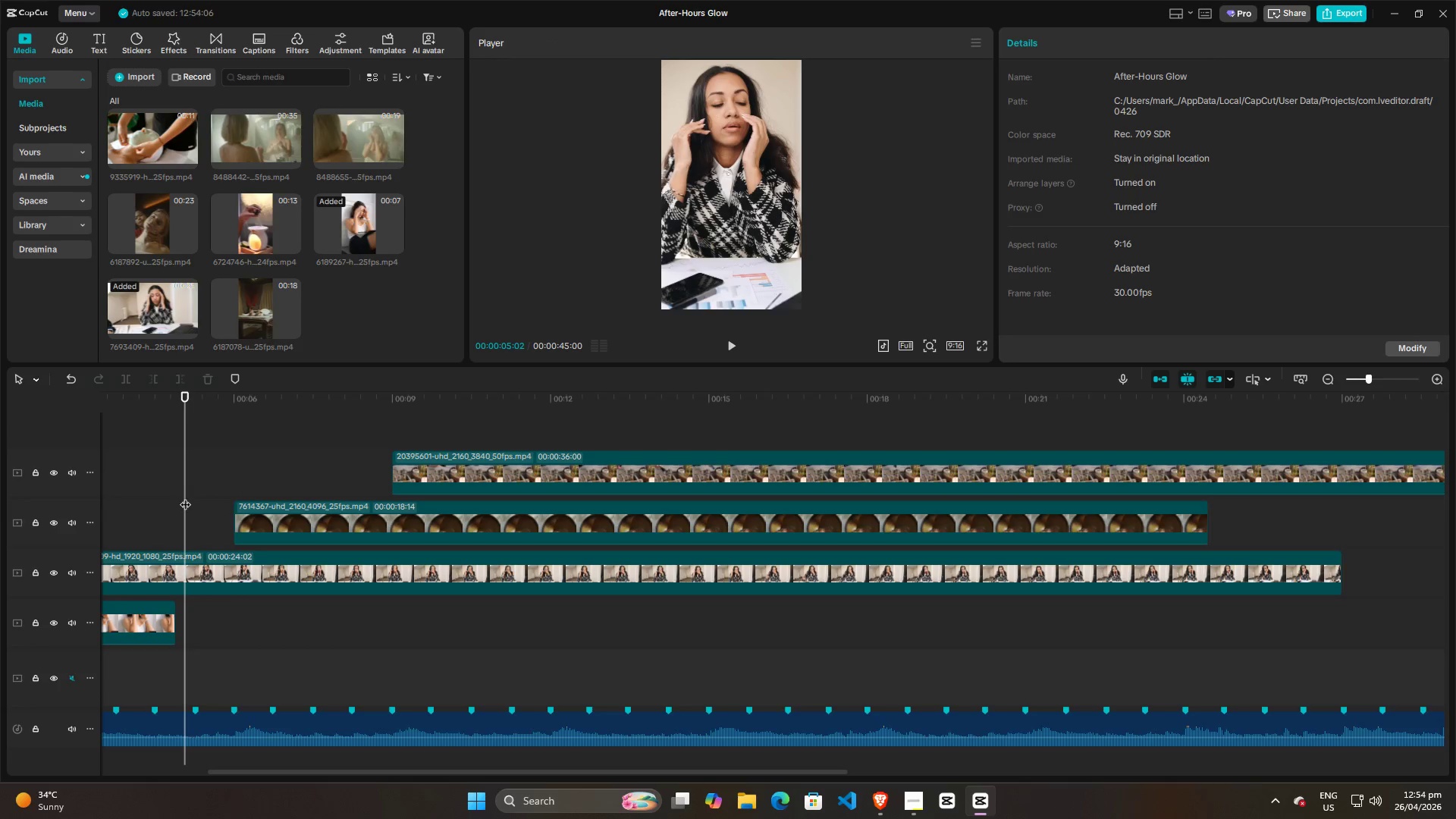 
key(Alt+AltLeft)
 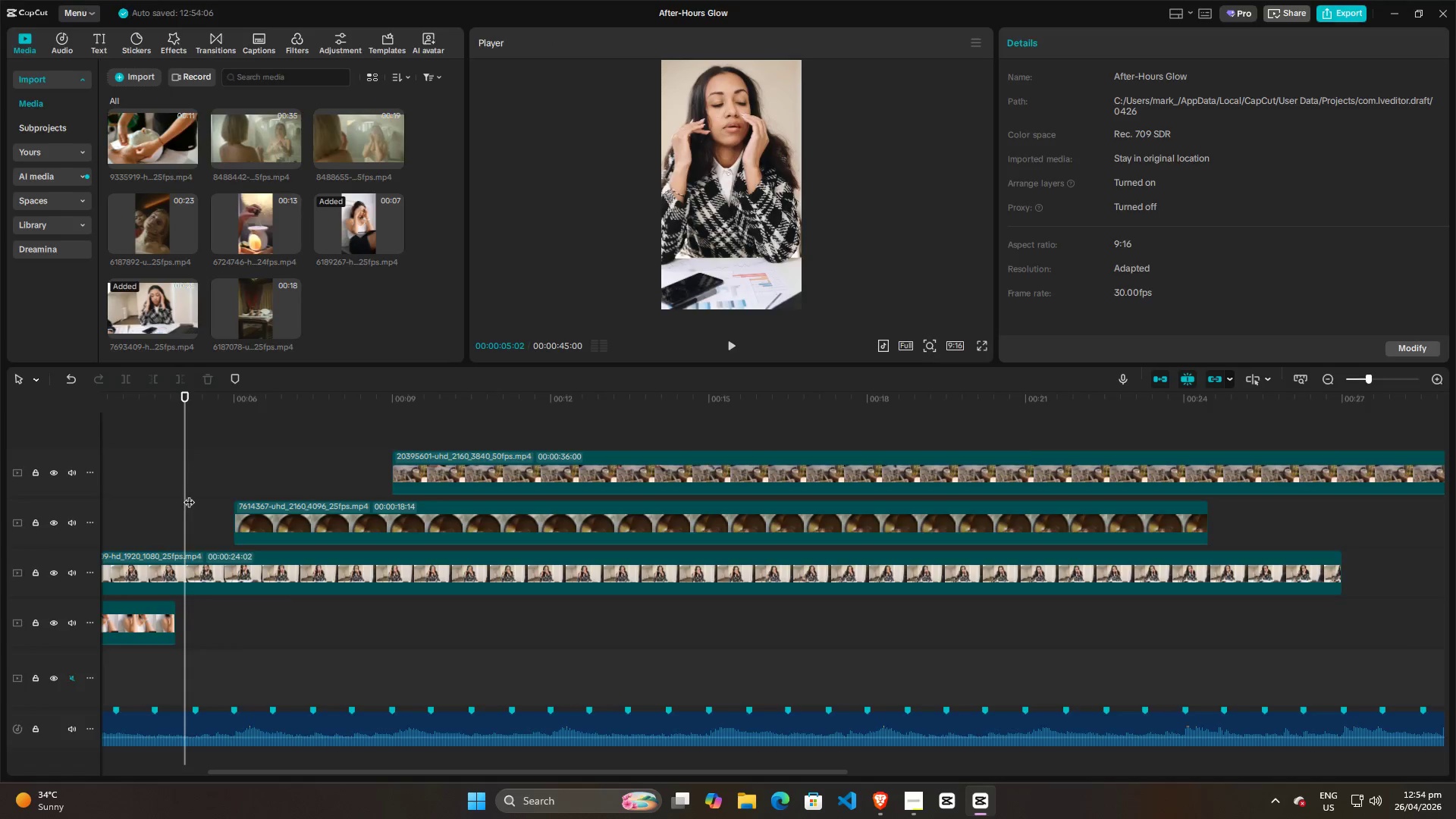 
key(Alt+Tab)
 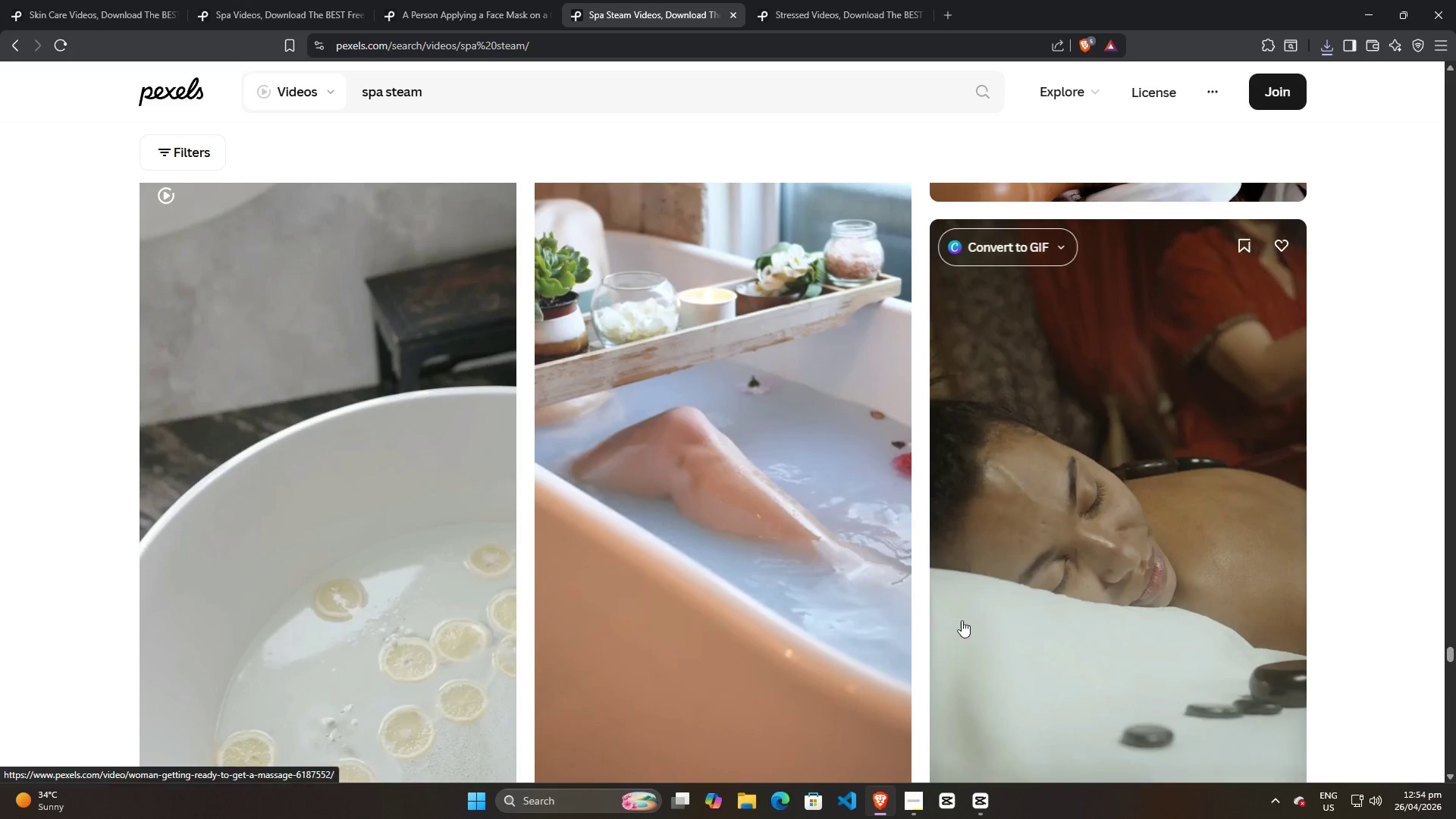 
key(Alt+AltLeft)
 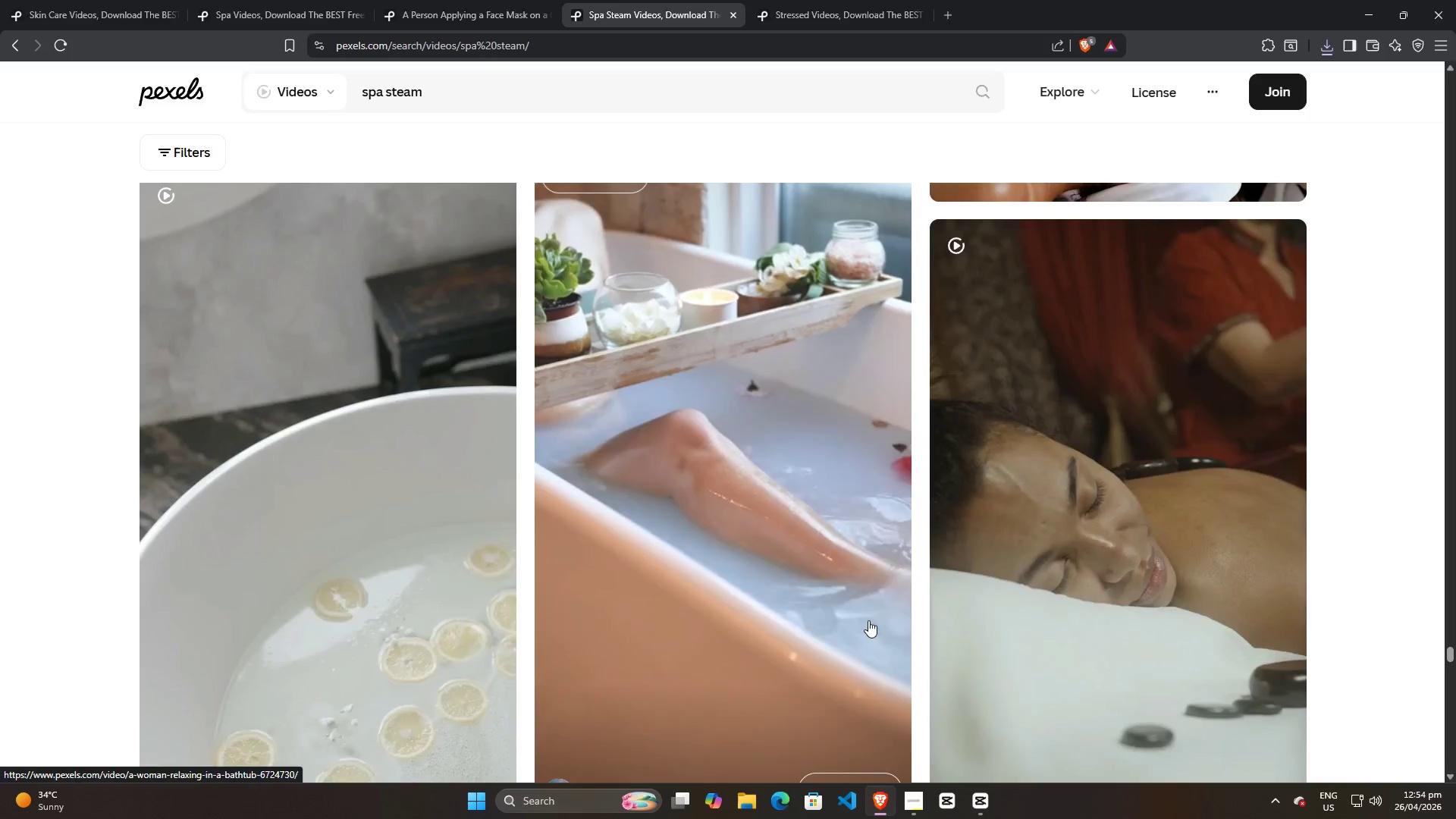 
key(Alt+Tab)
 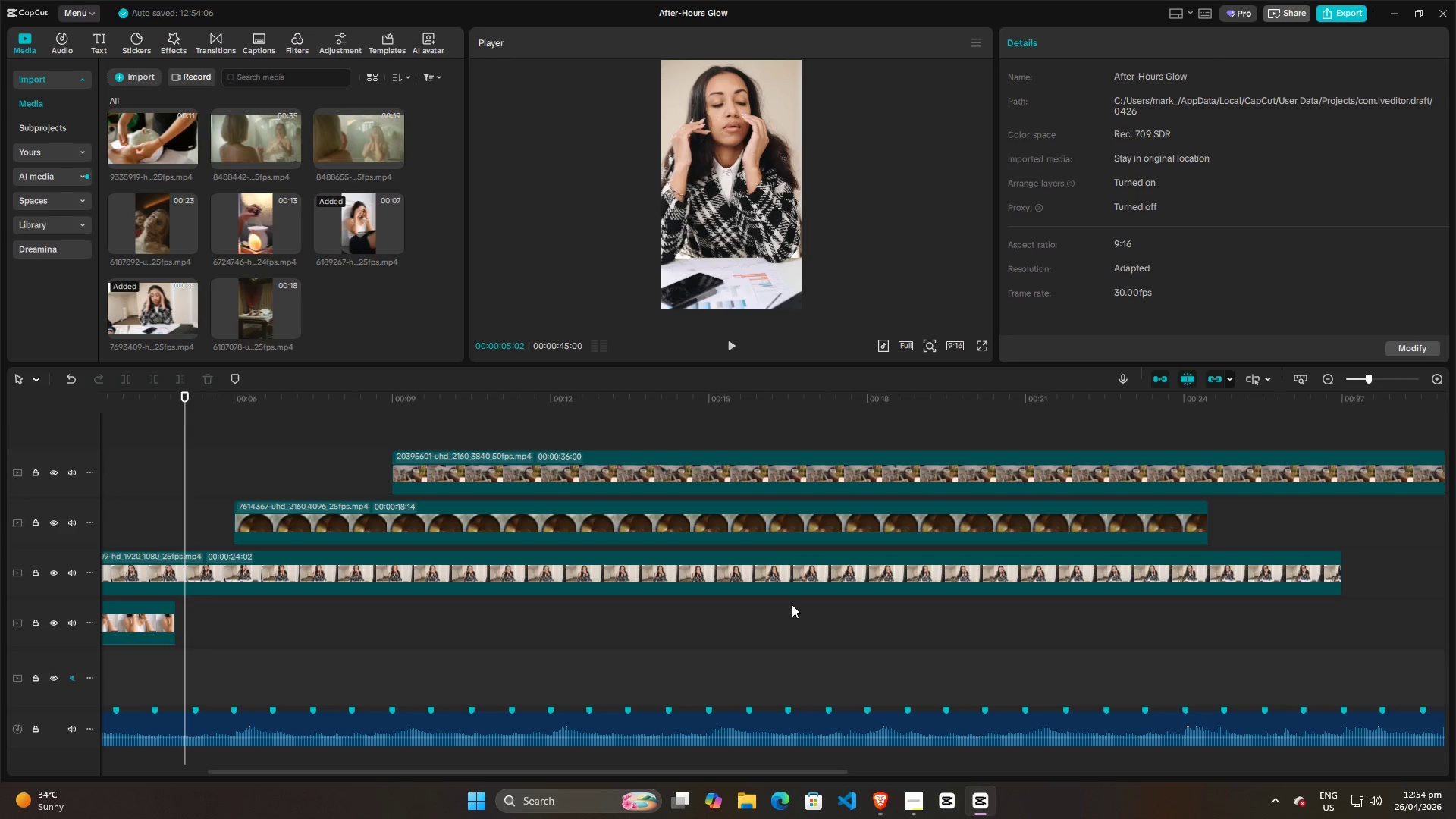 
key(Alt+AltLeft)
 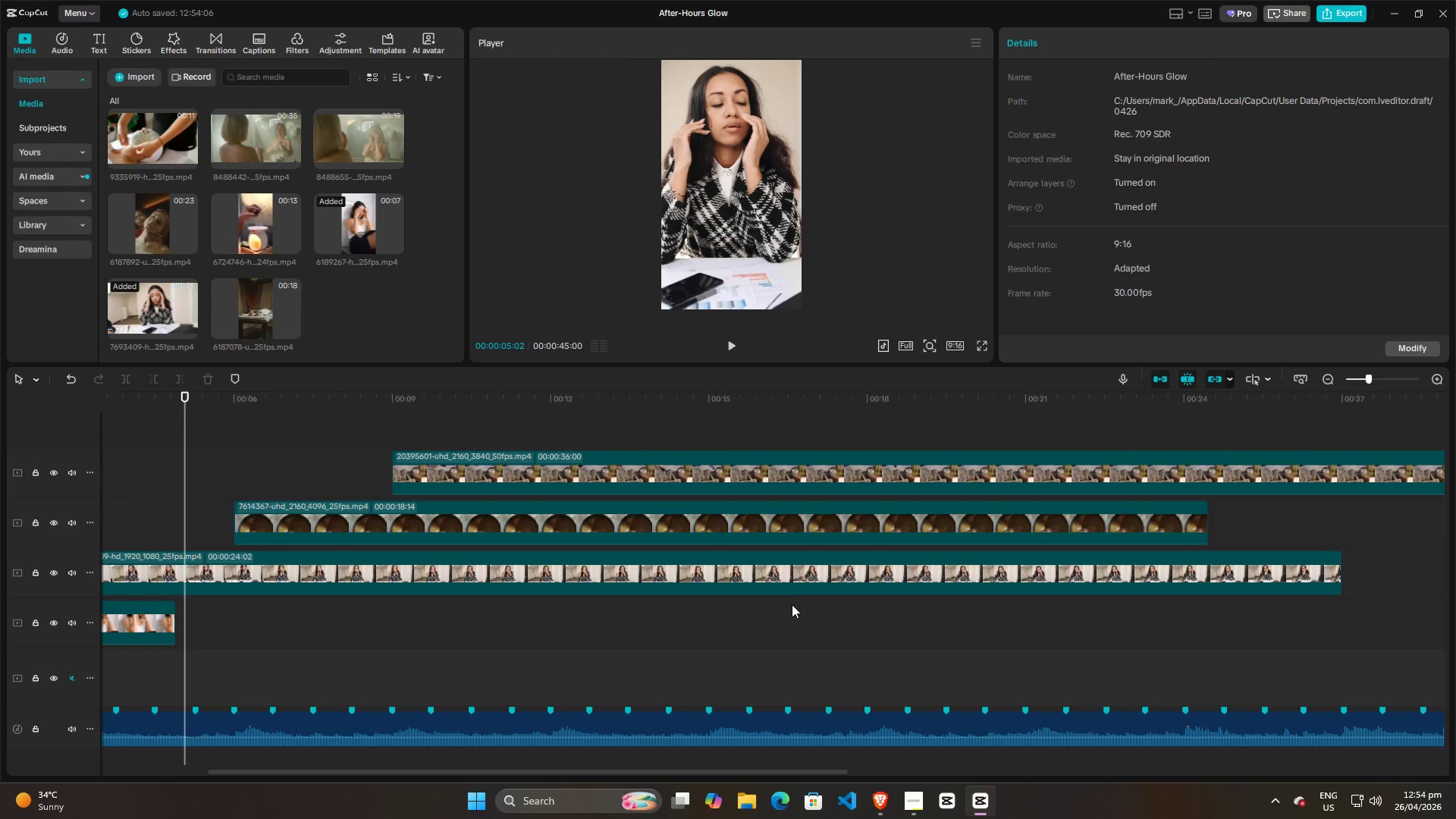 
key(Alt+Tab)
 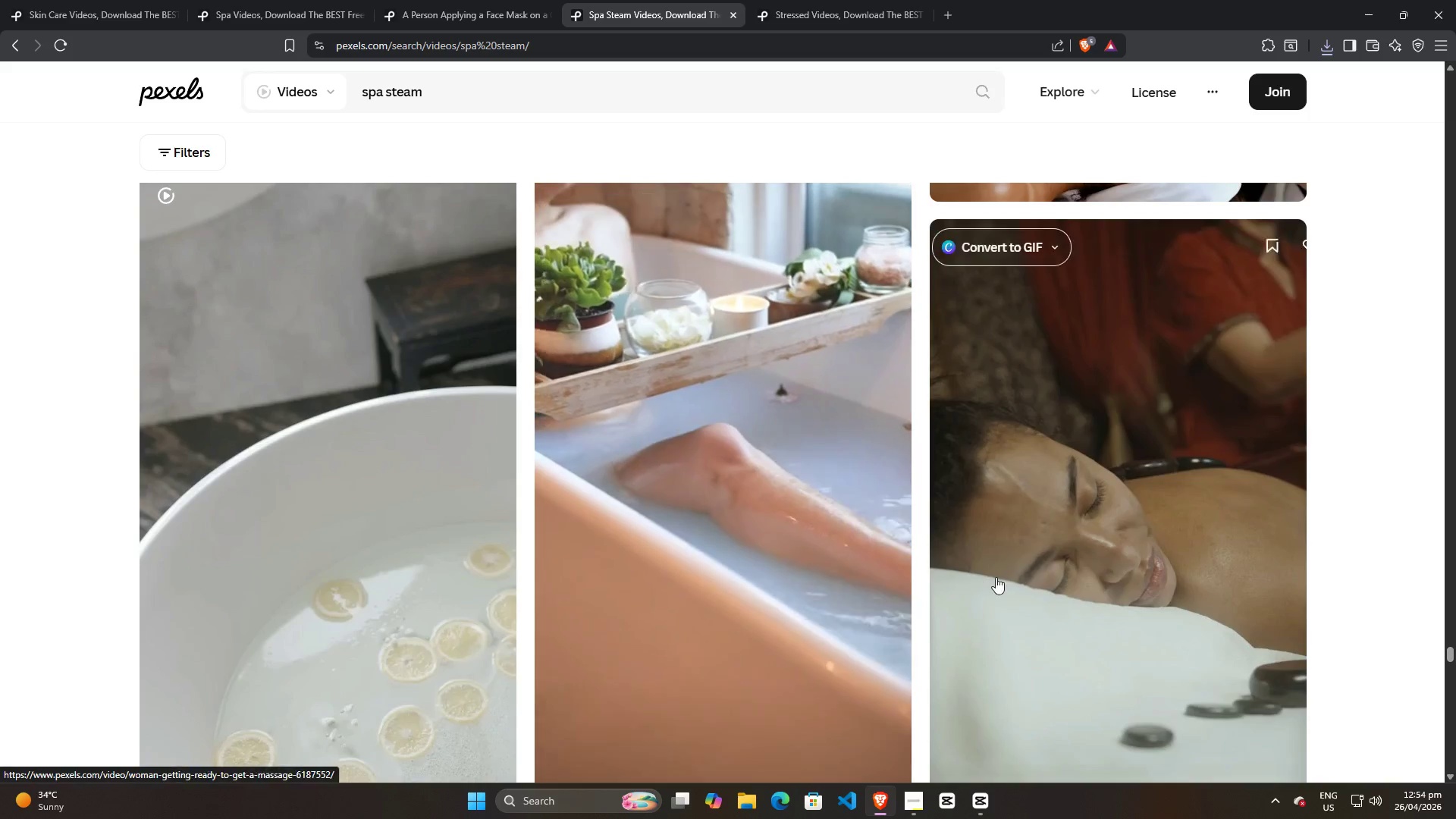 
scroll: coordinate [891, 566], scroll_direction: down, amount: 15.0
 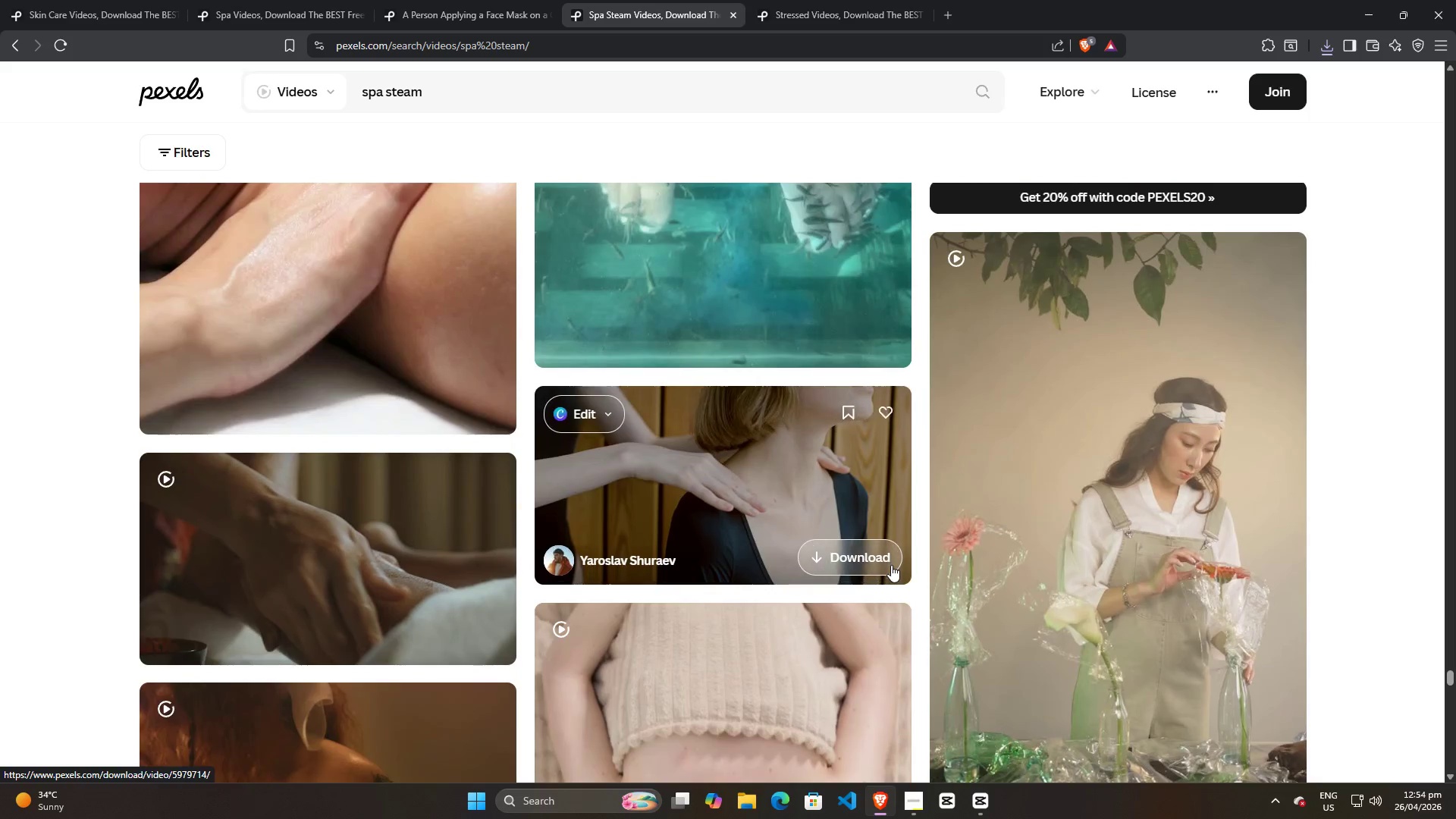 
scroll: coordinate [885, 561], scroll_direction: up, amount: 14.0
 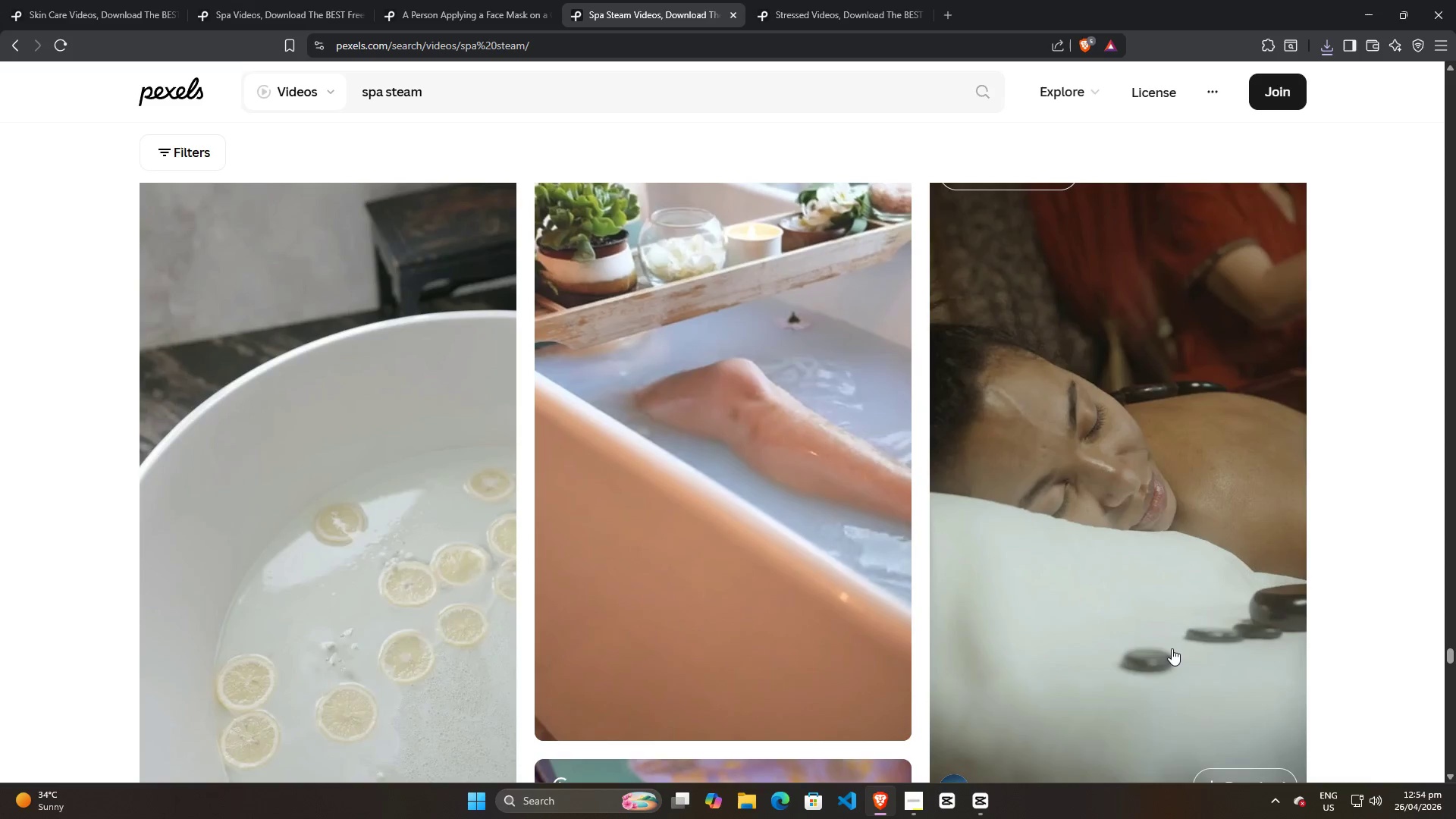 
scroll: coordinate [1165, 648], scroll_direction: down, amount: 2.0
 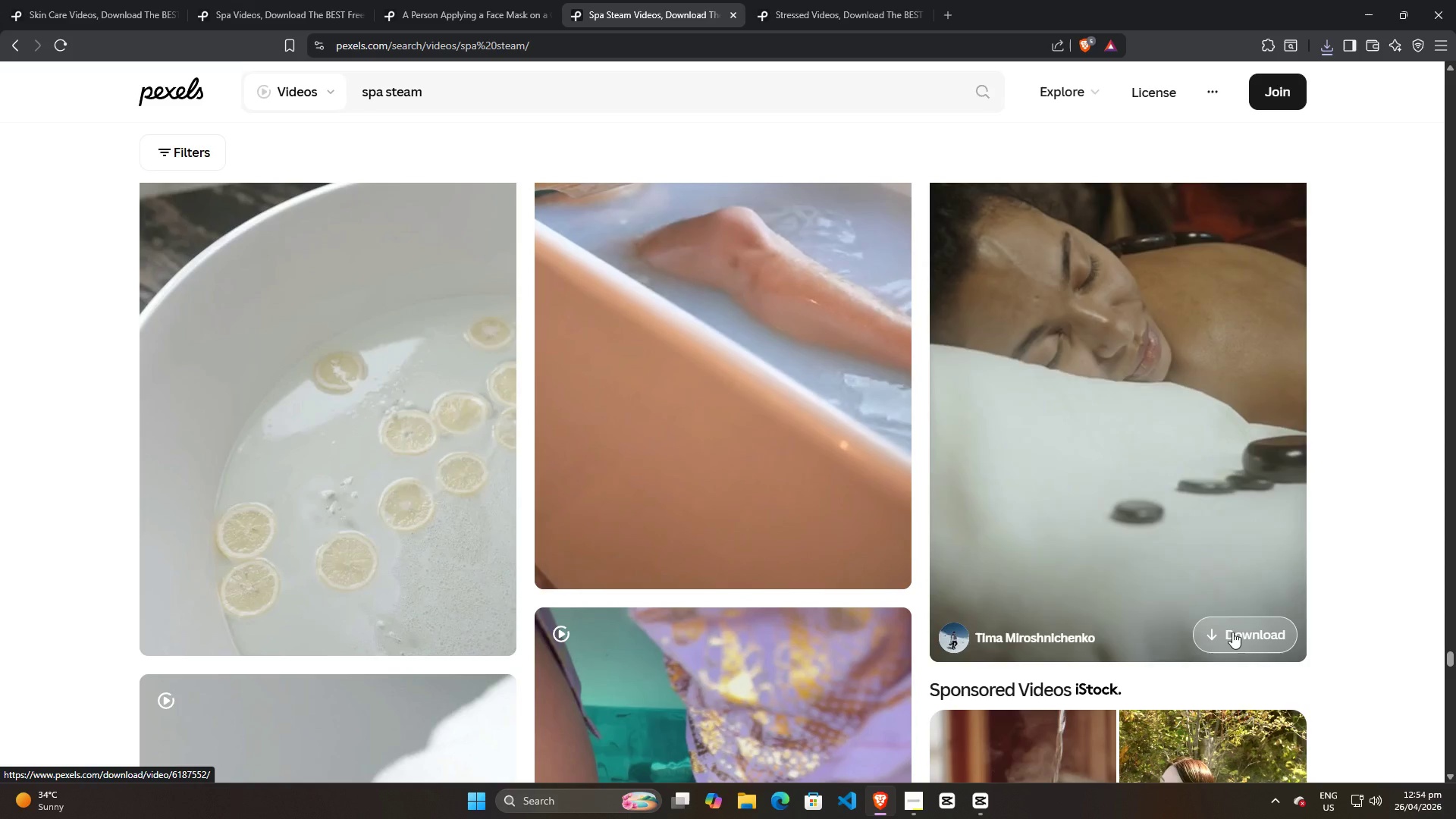 
left_click([1234, 630])
 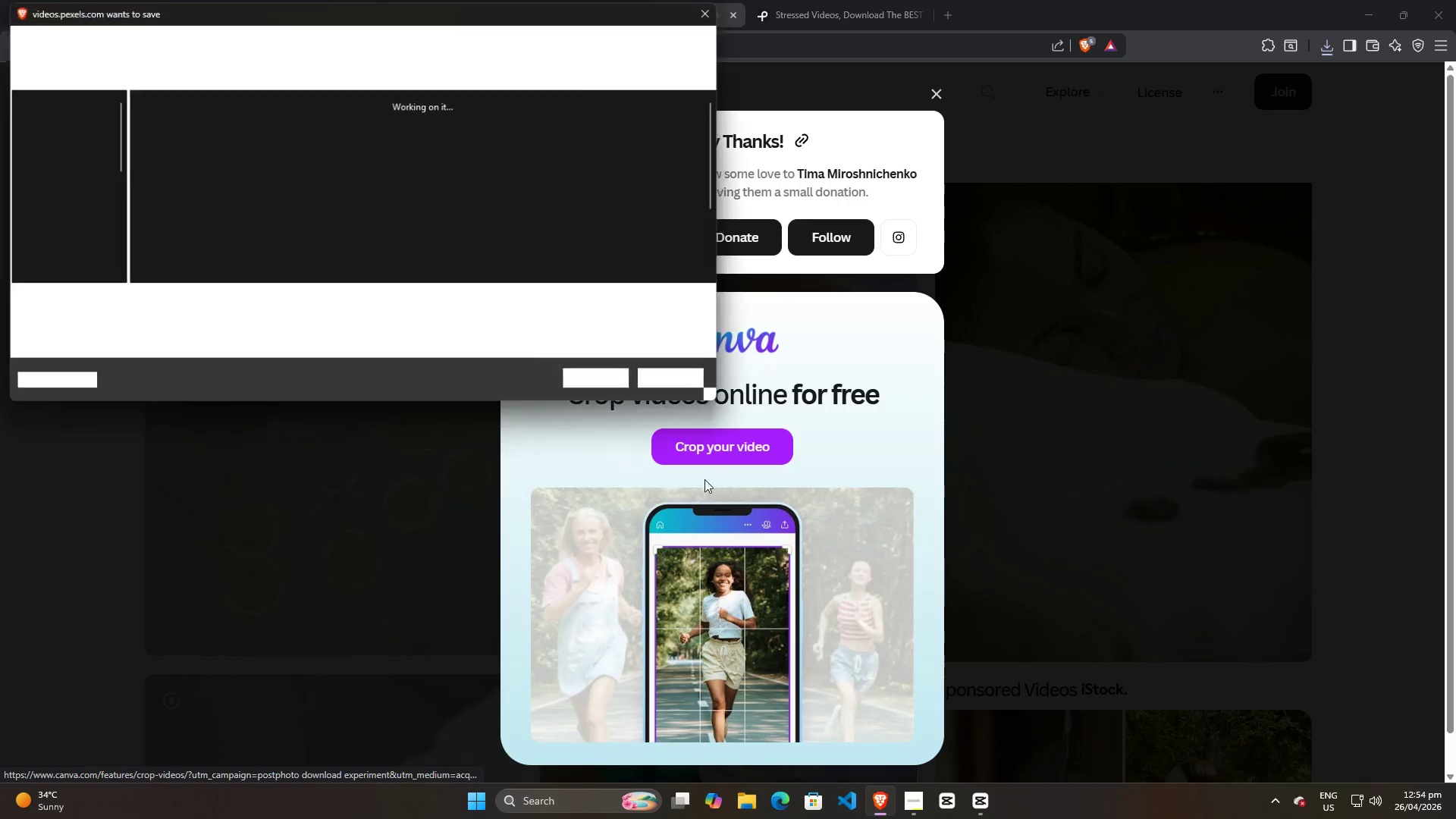 
left_click([586, 376])
 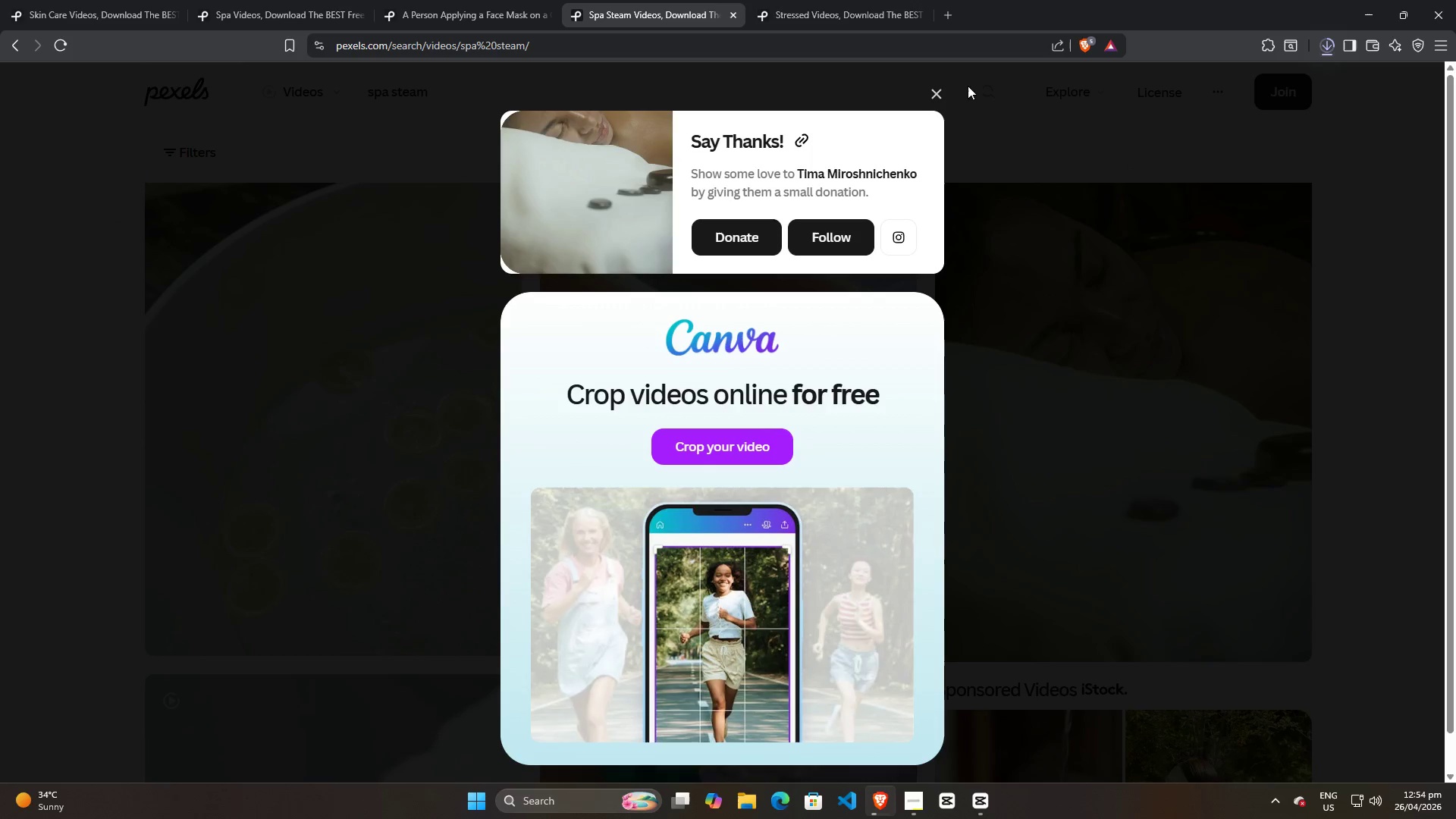 
left_click([927, 90])
 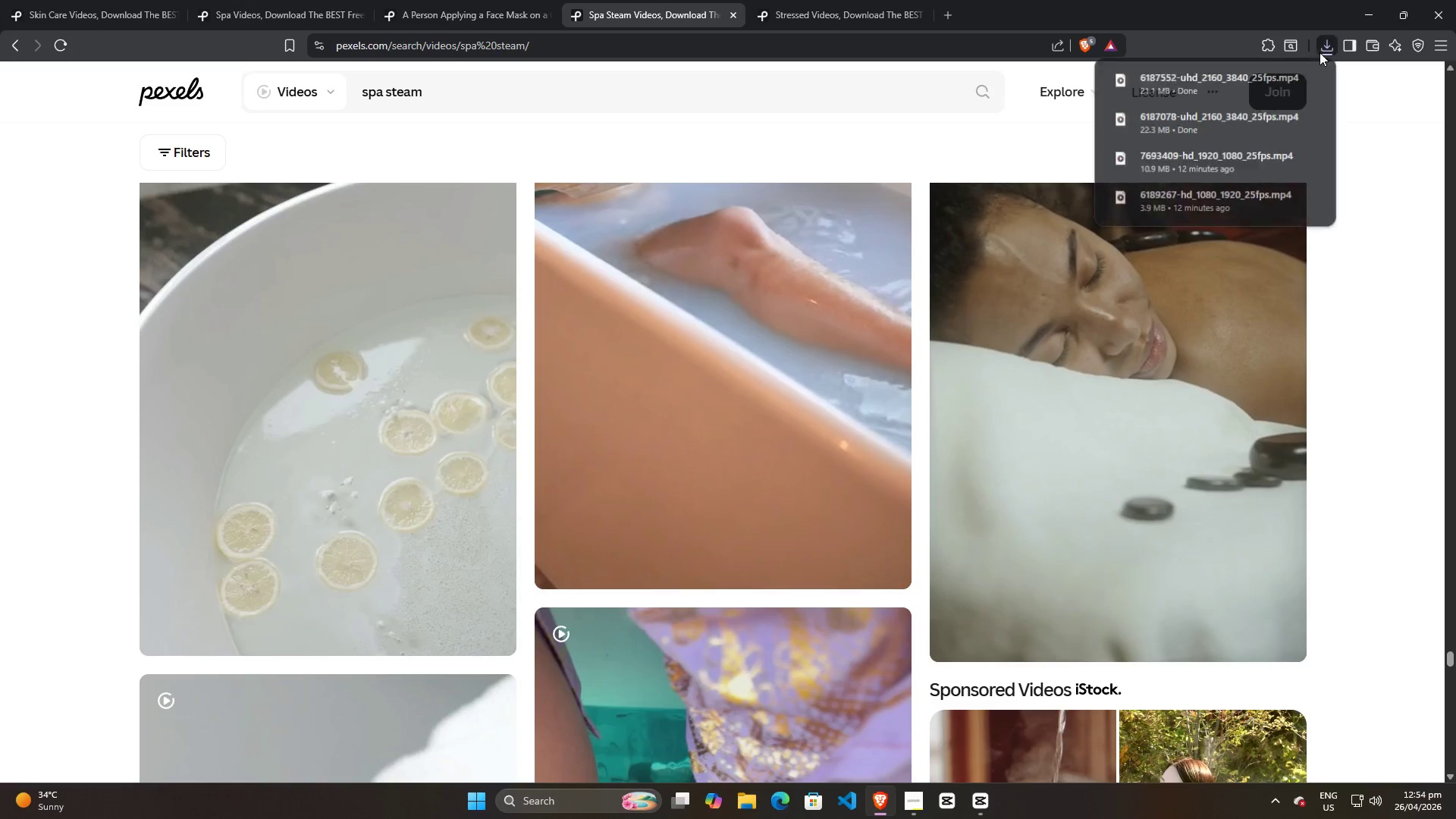 
left_click_drag(start_coordinate=[1193, 82], to_coordinate=[430, 318])
 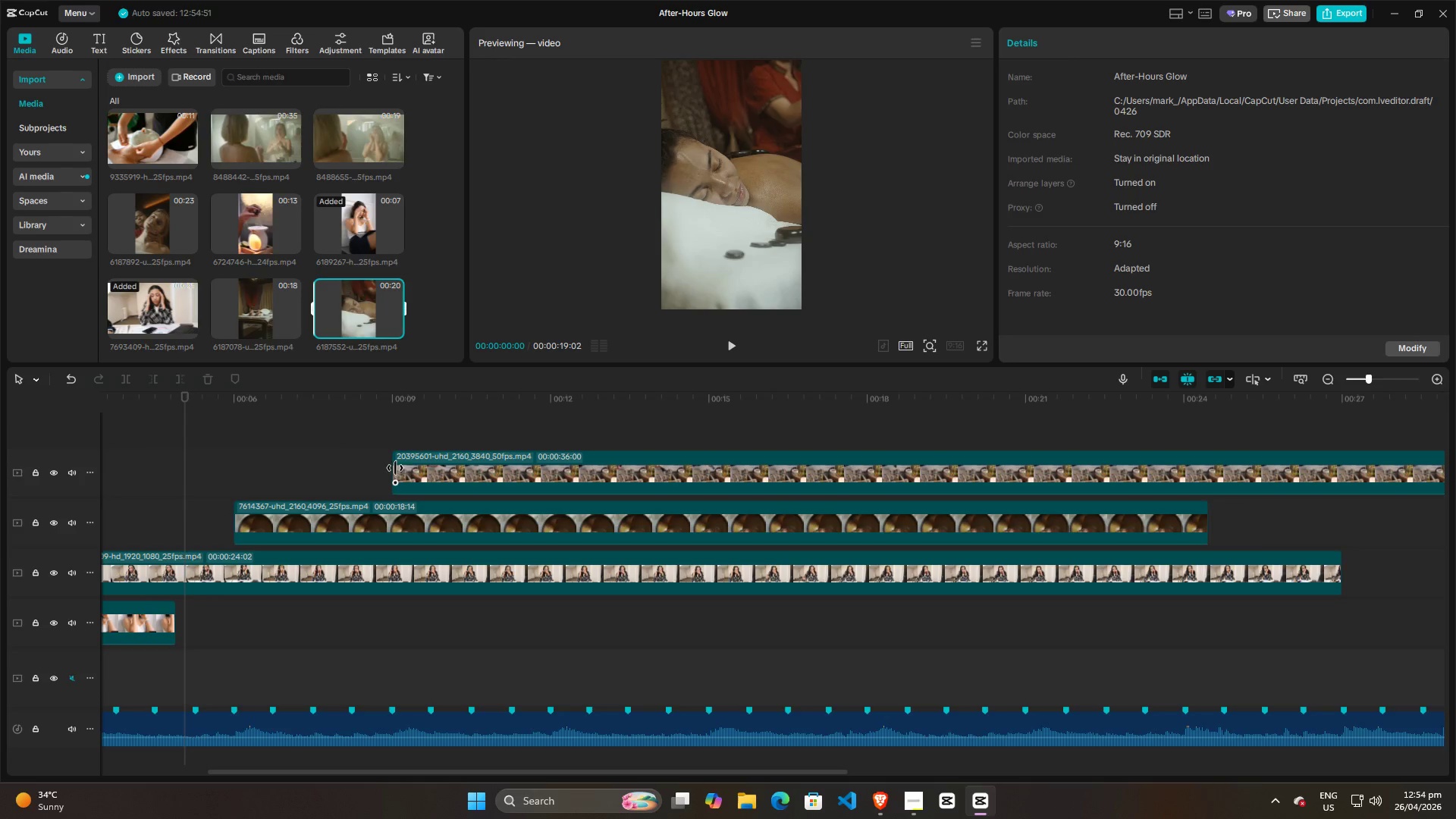 
left_click([338, 443])
 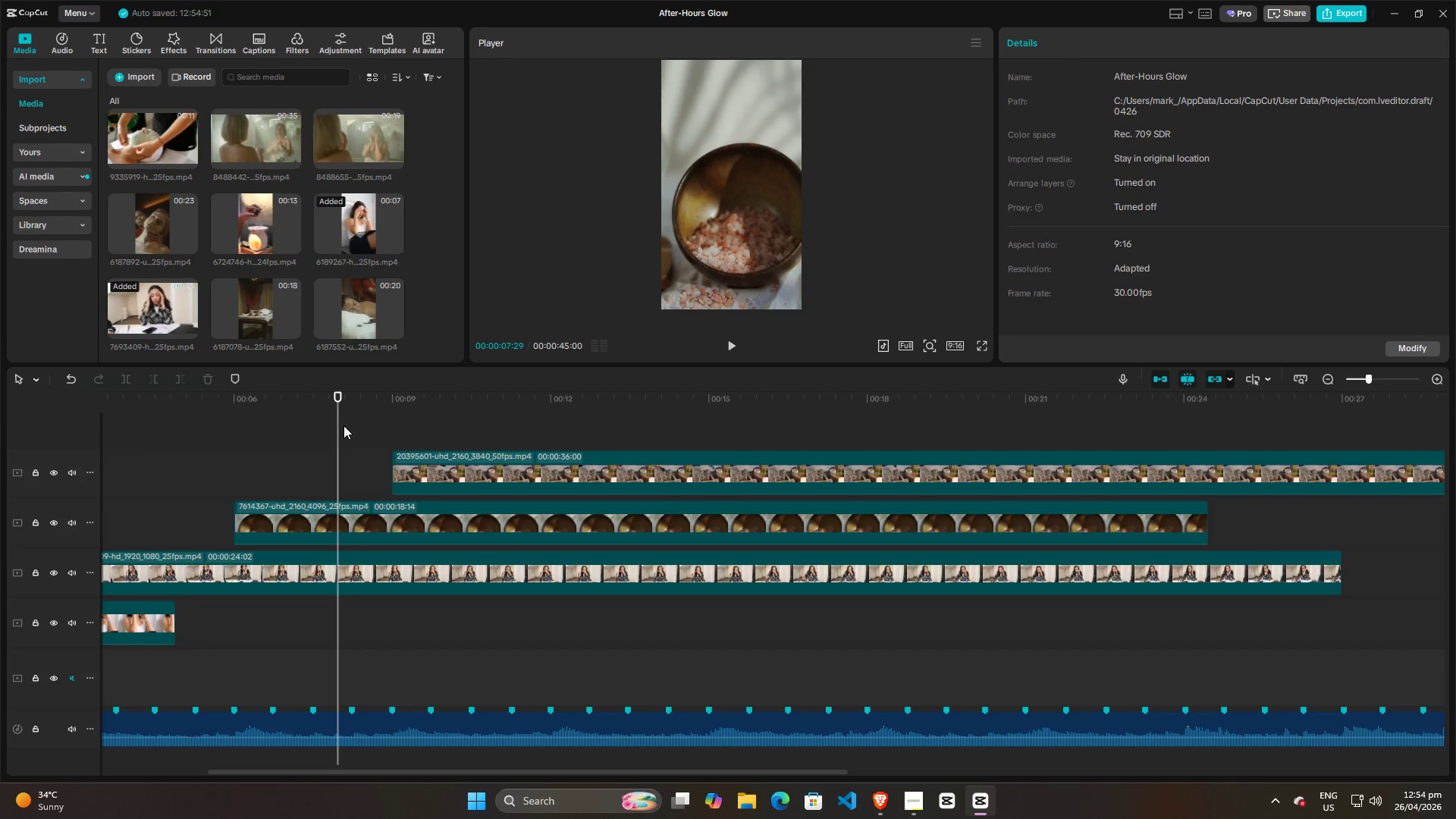 
left_click([274, 318])
 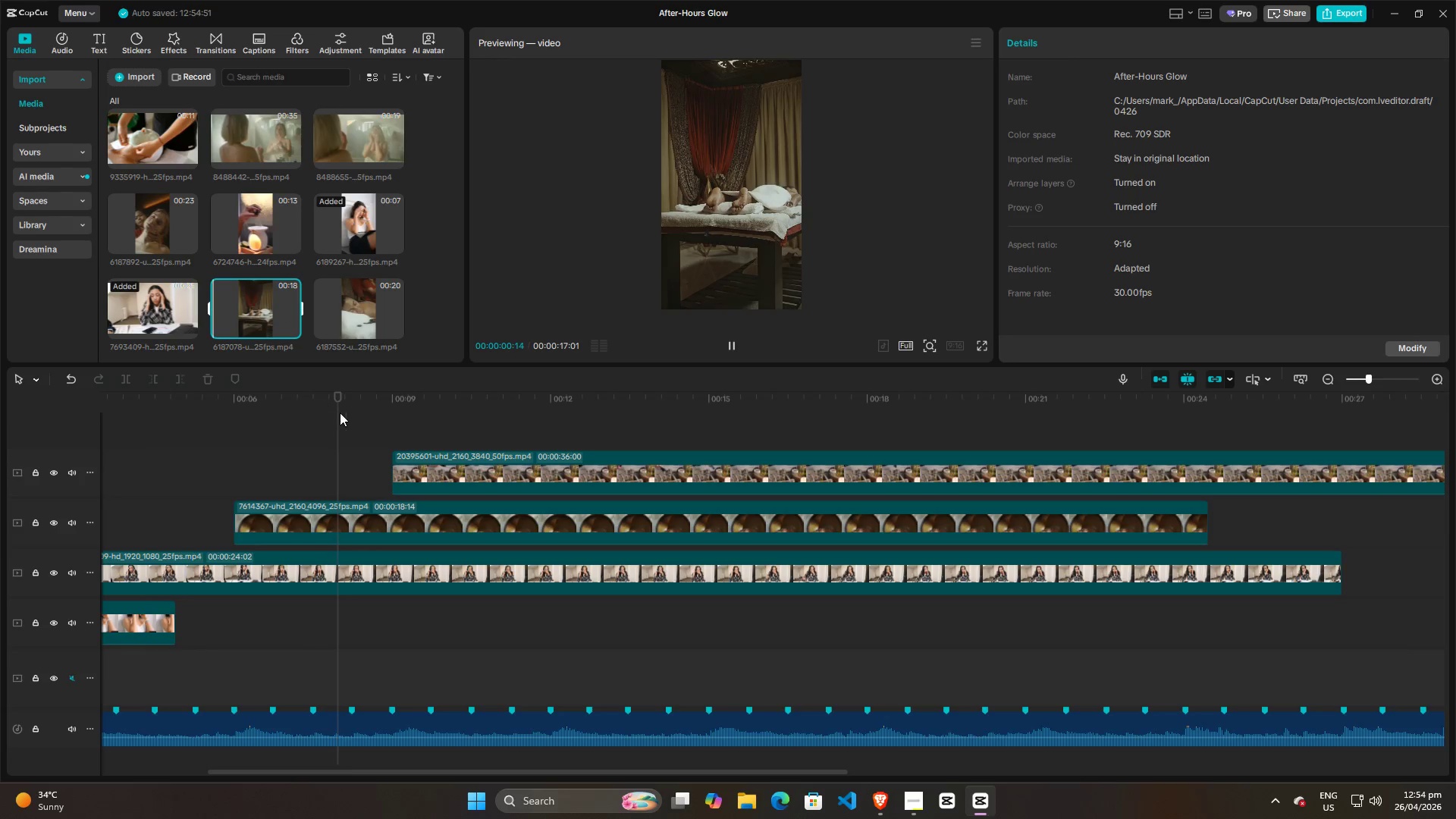 
left_click([363, 422])
 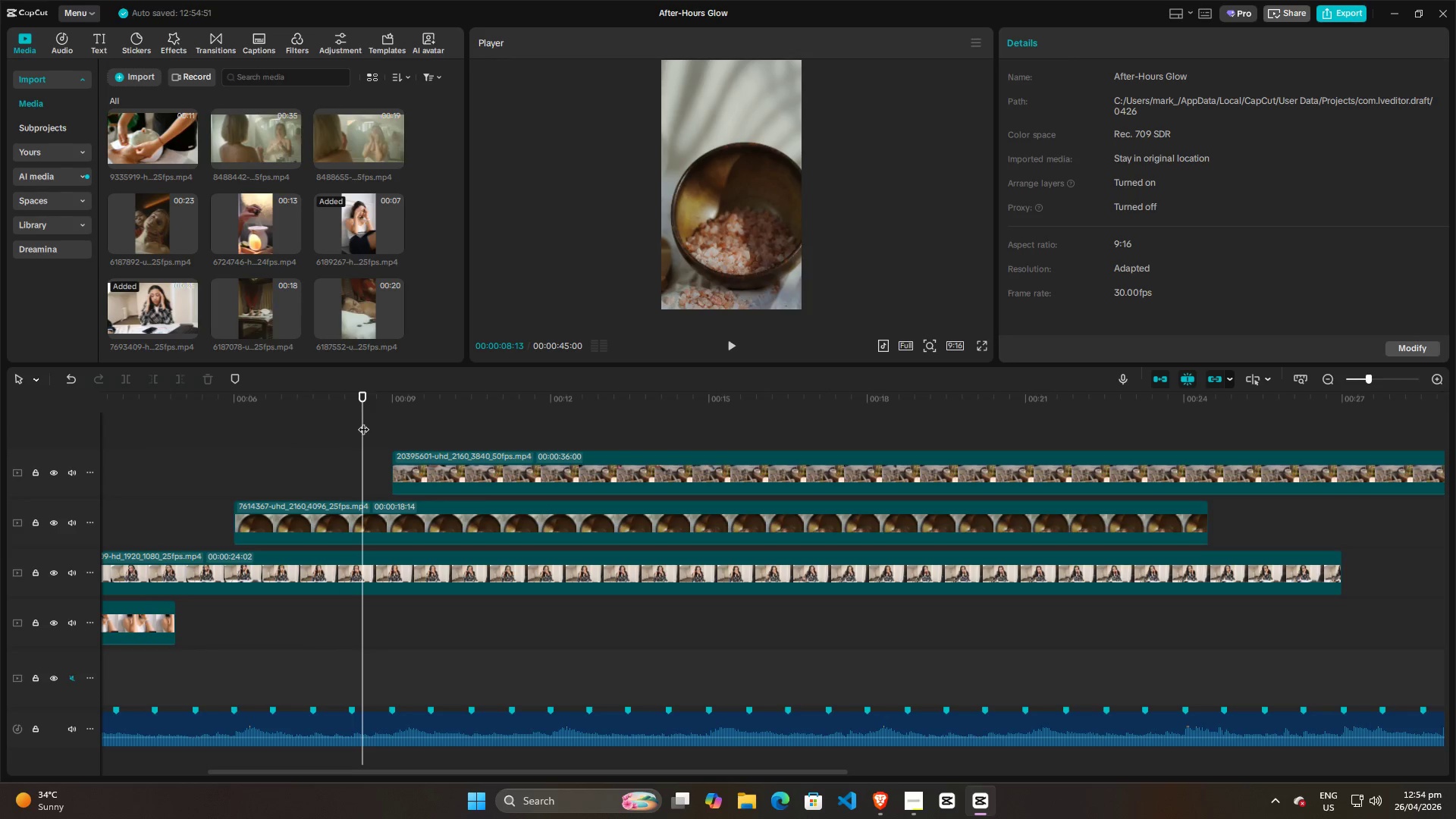 
key(Space)
 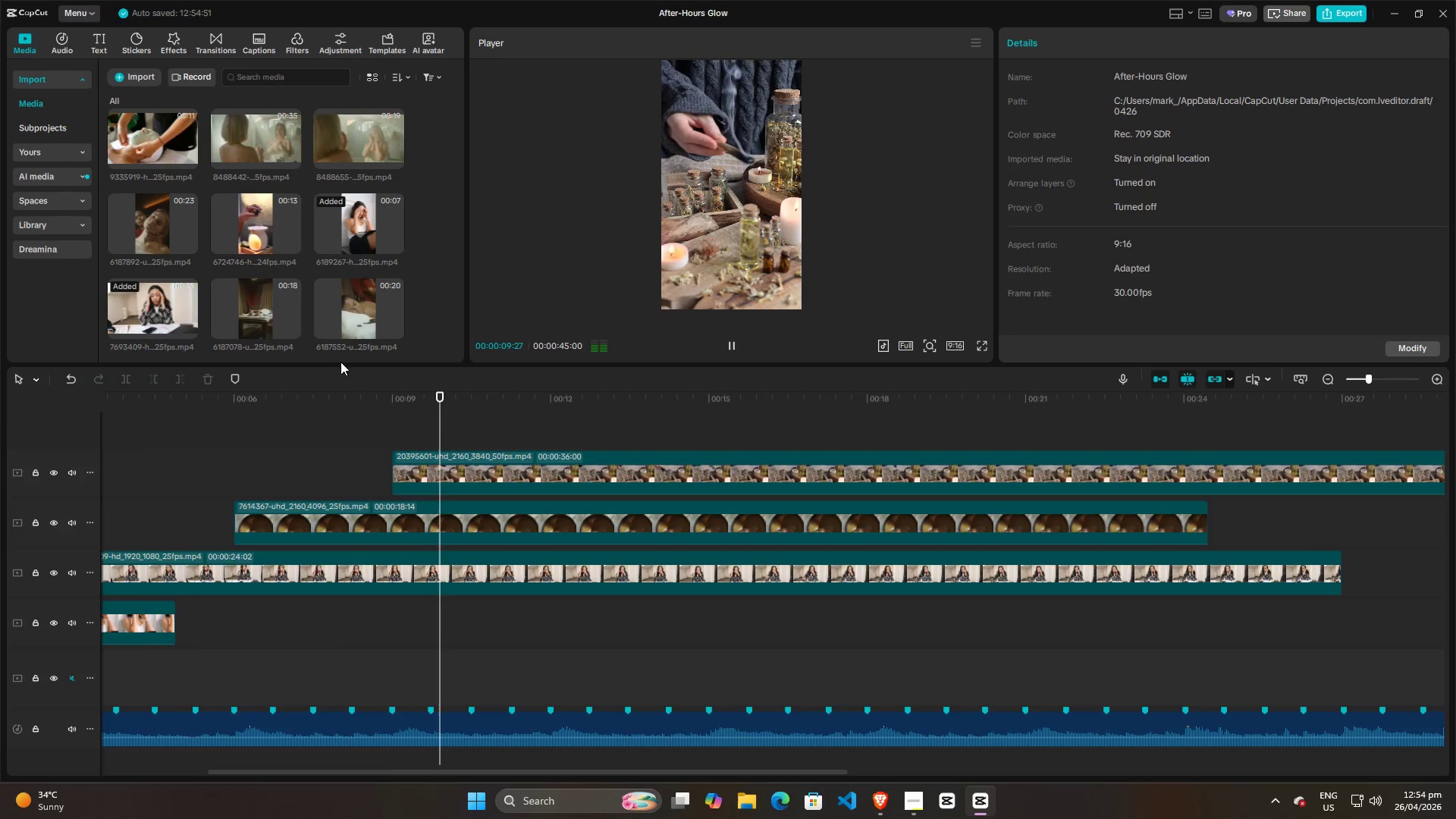 
scroll: coordinate [317, 301], scroll_direction: up, amount: 3.0
 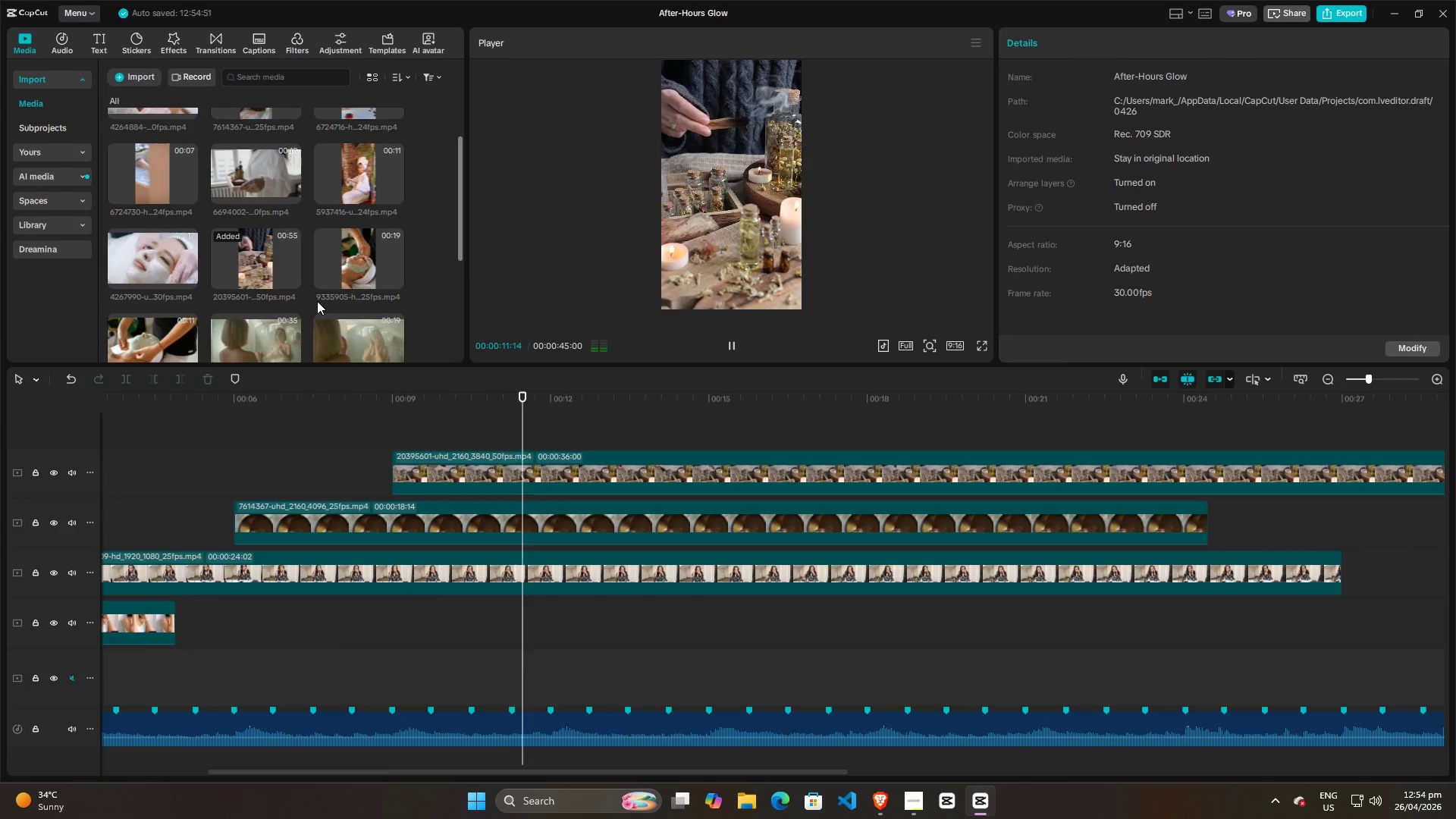 
scroll: coordinate [317, 301], scroll_direction: down, amount: 1.0
 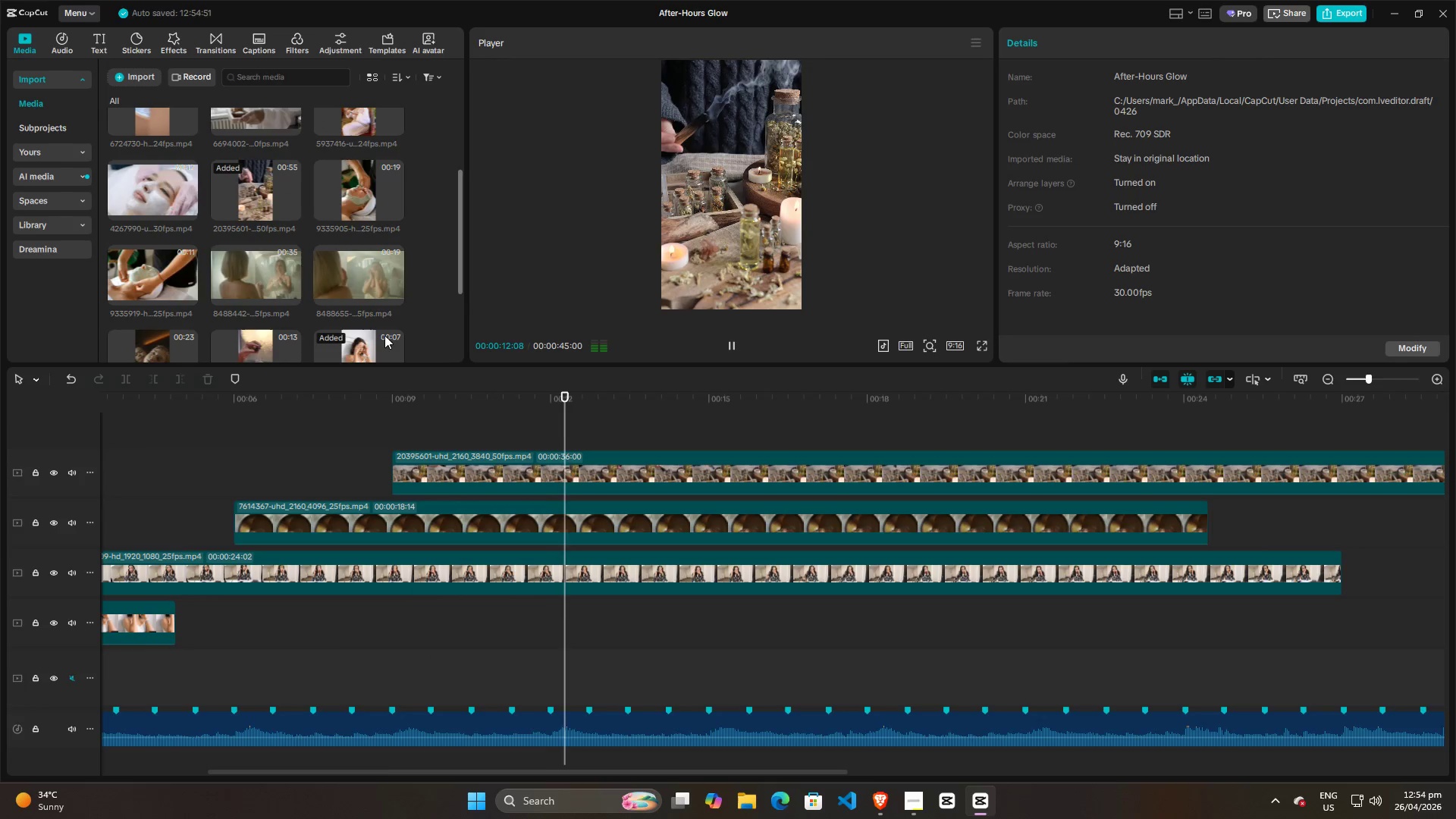 
key(Space)
 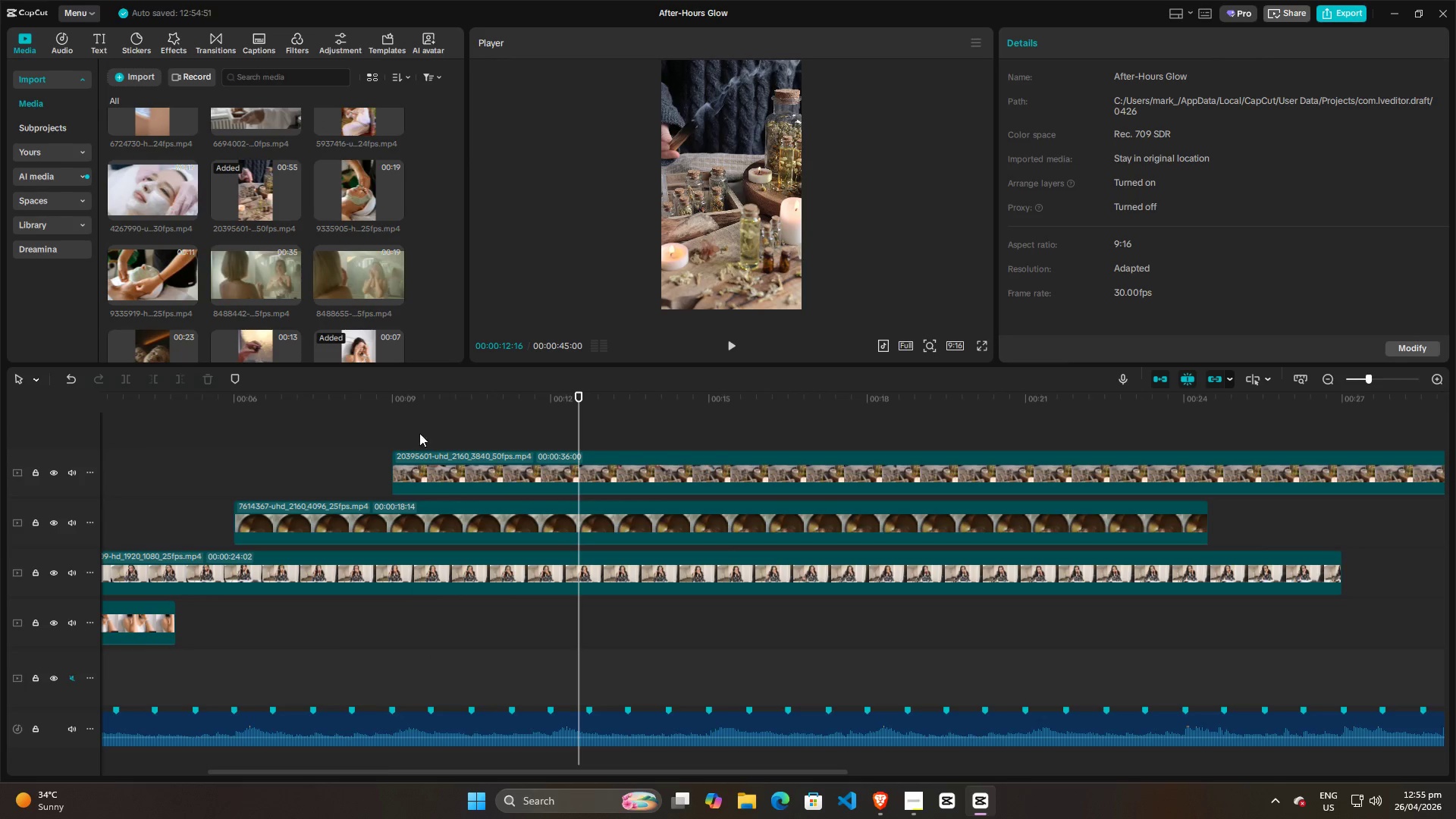 
left_click([400, 433])
 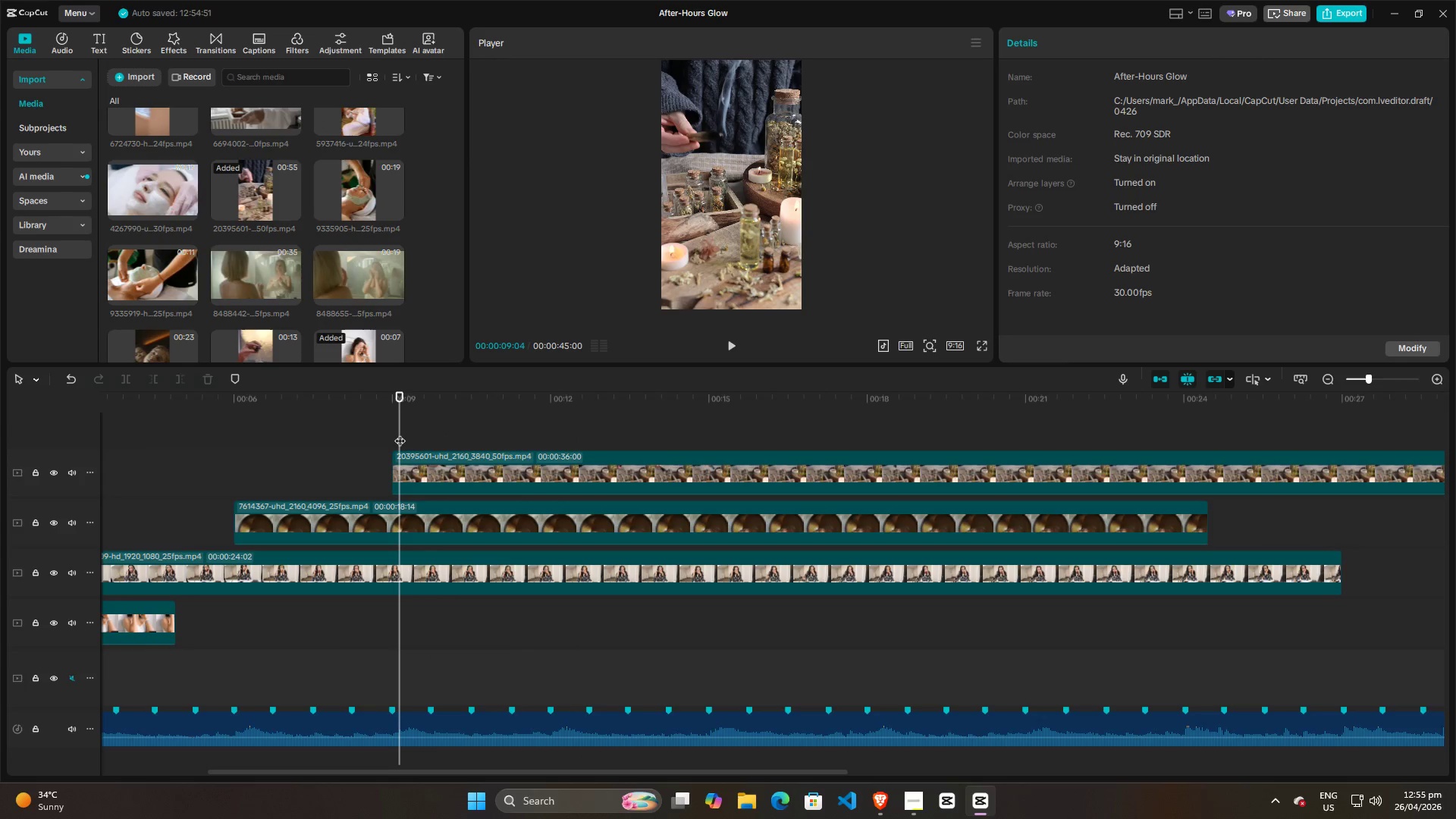 
left_click_drag(start_coordinate=[400, 433], to_coordinate=[361, 433])
 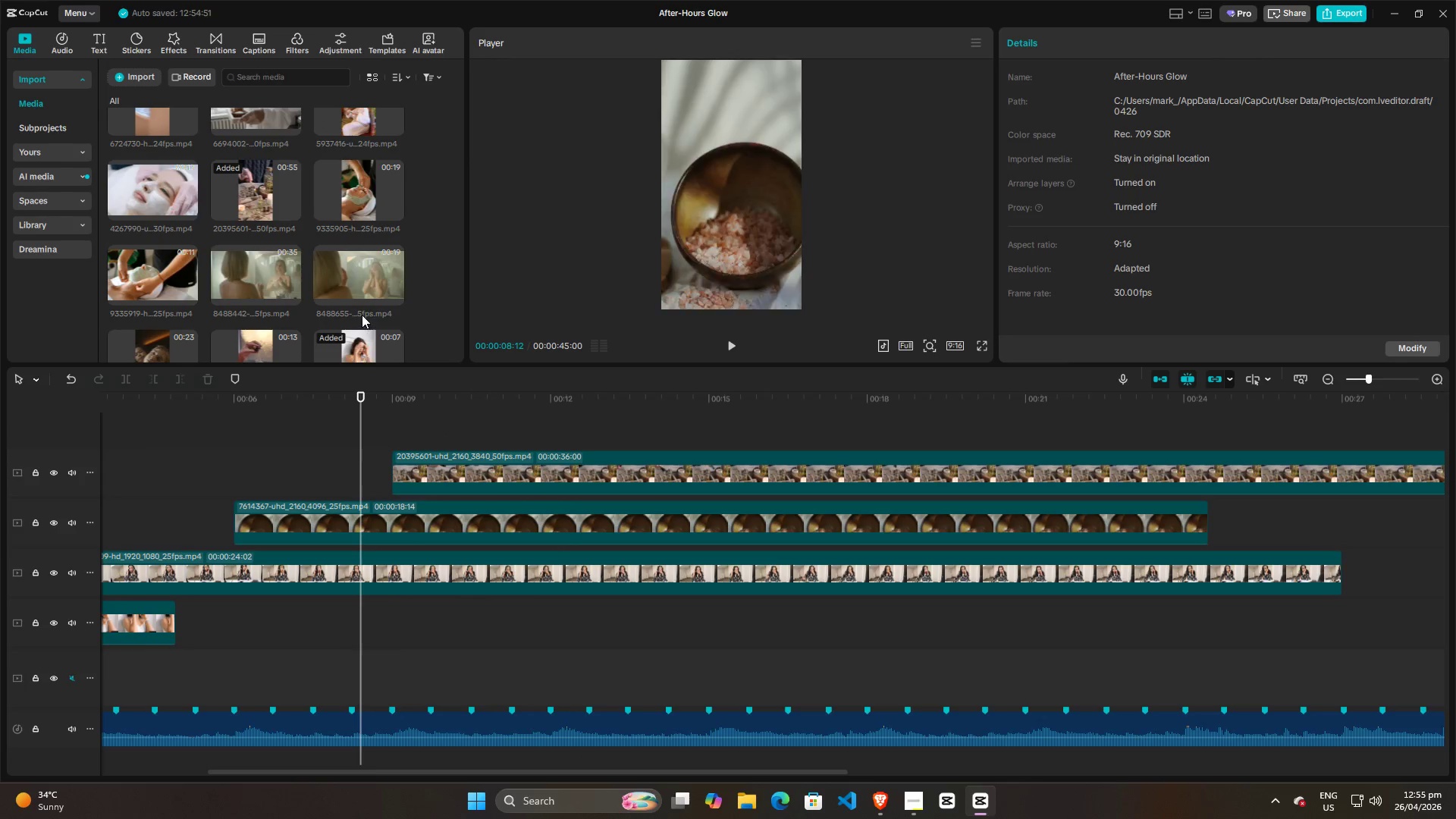 
scroll: coordinate [362, 315], scroll_direction: down, amount: 6.0
 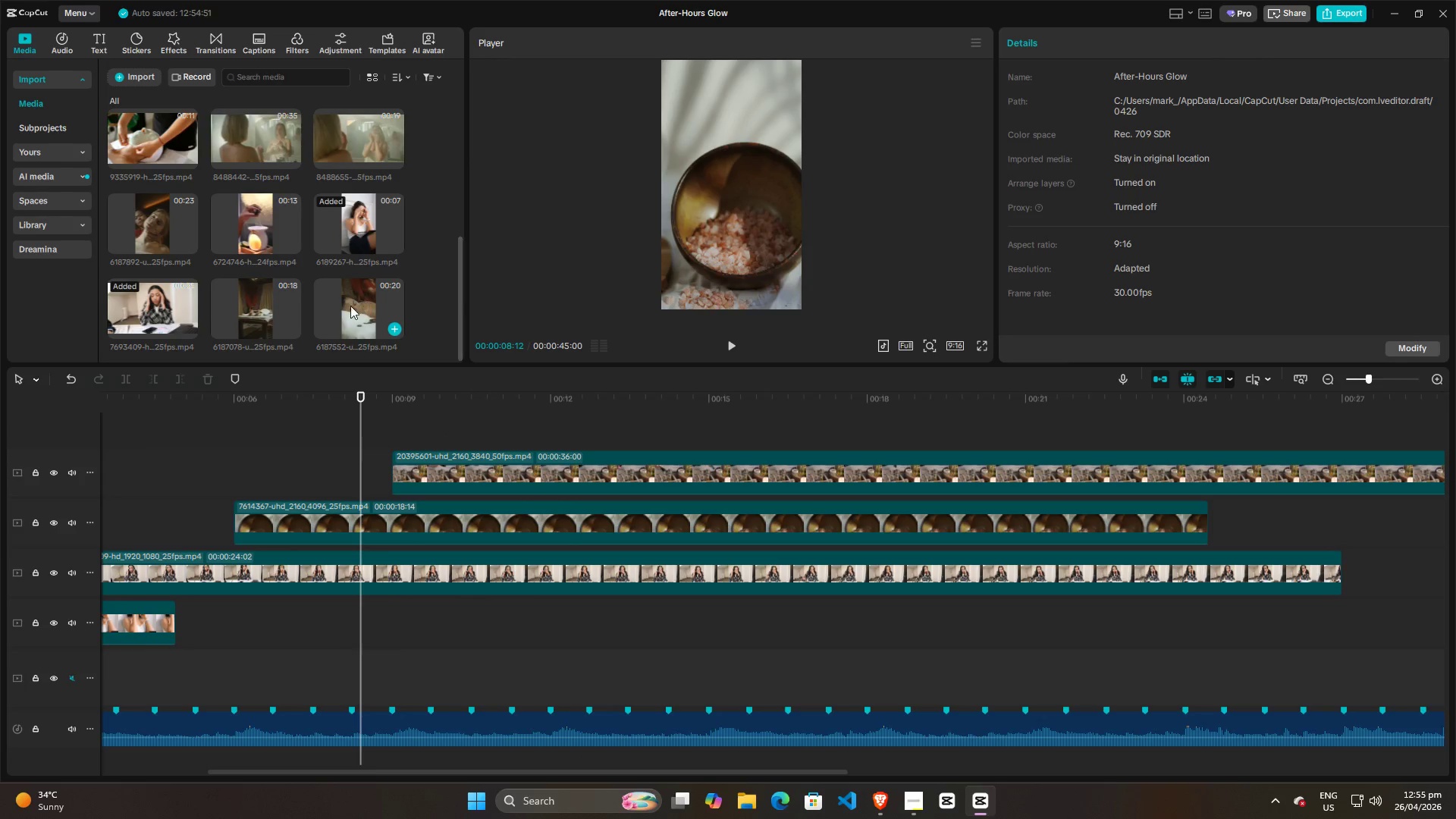 
scroll: coordinate [347, 308], scroll_direction: up, amount: 5.0
 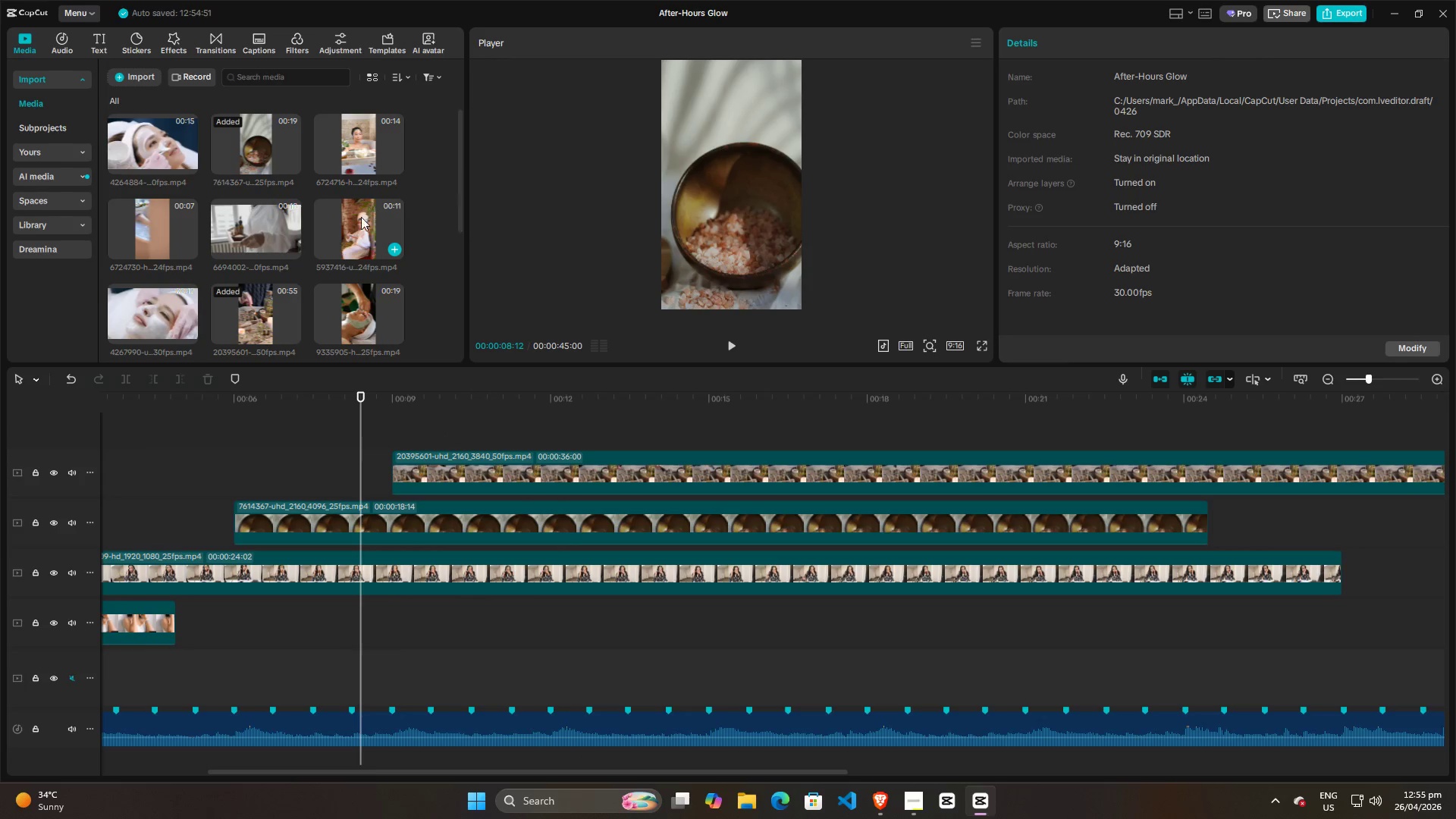 
left_click([359, 219])
 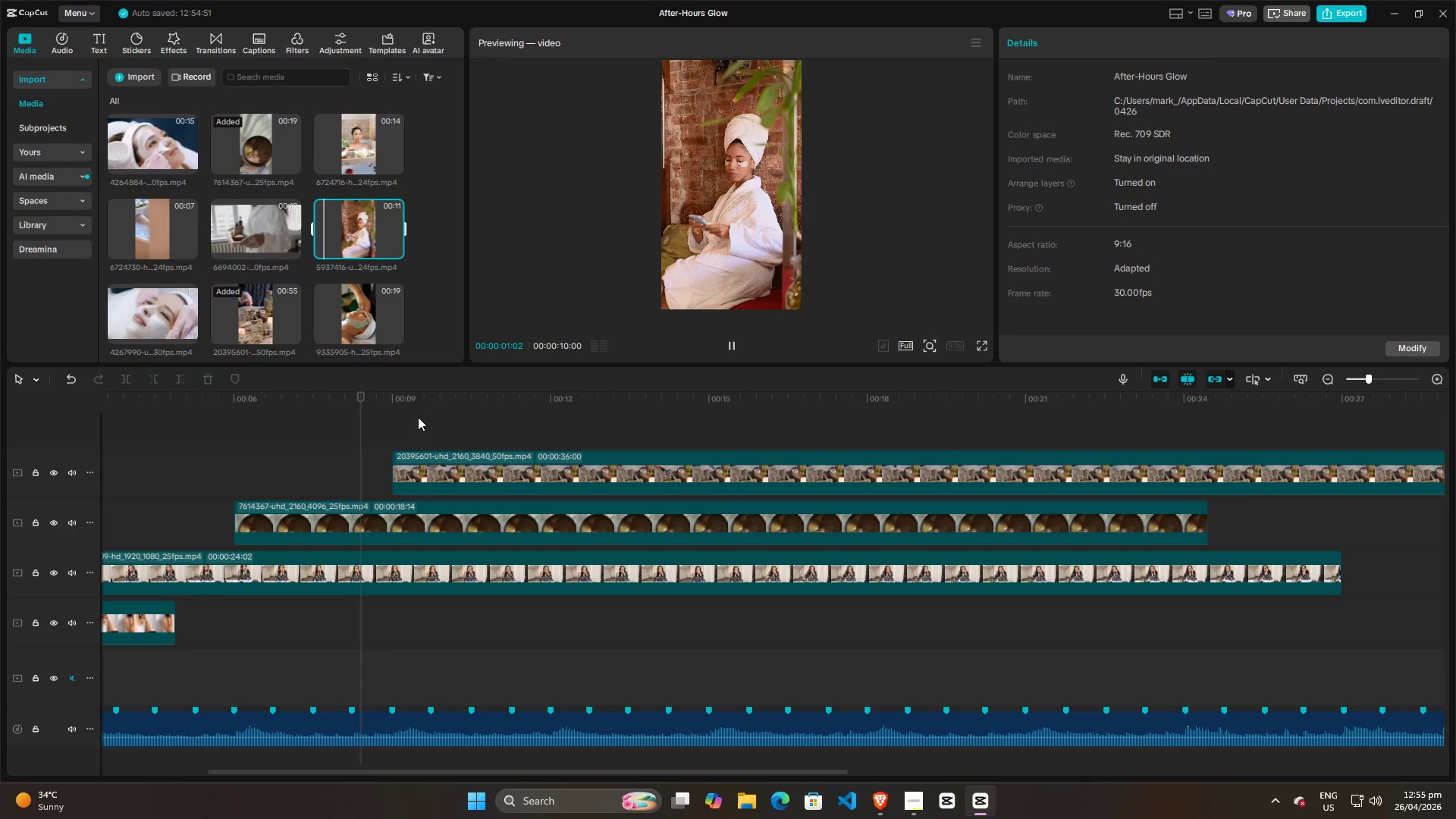 
left_click([354, 309])
 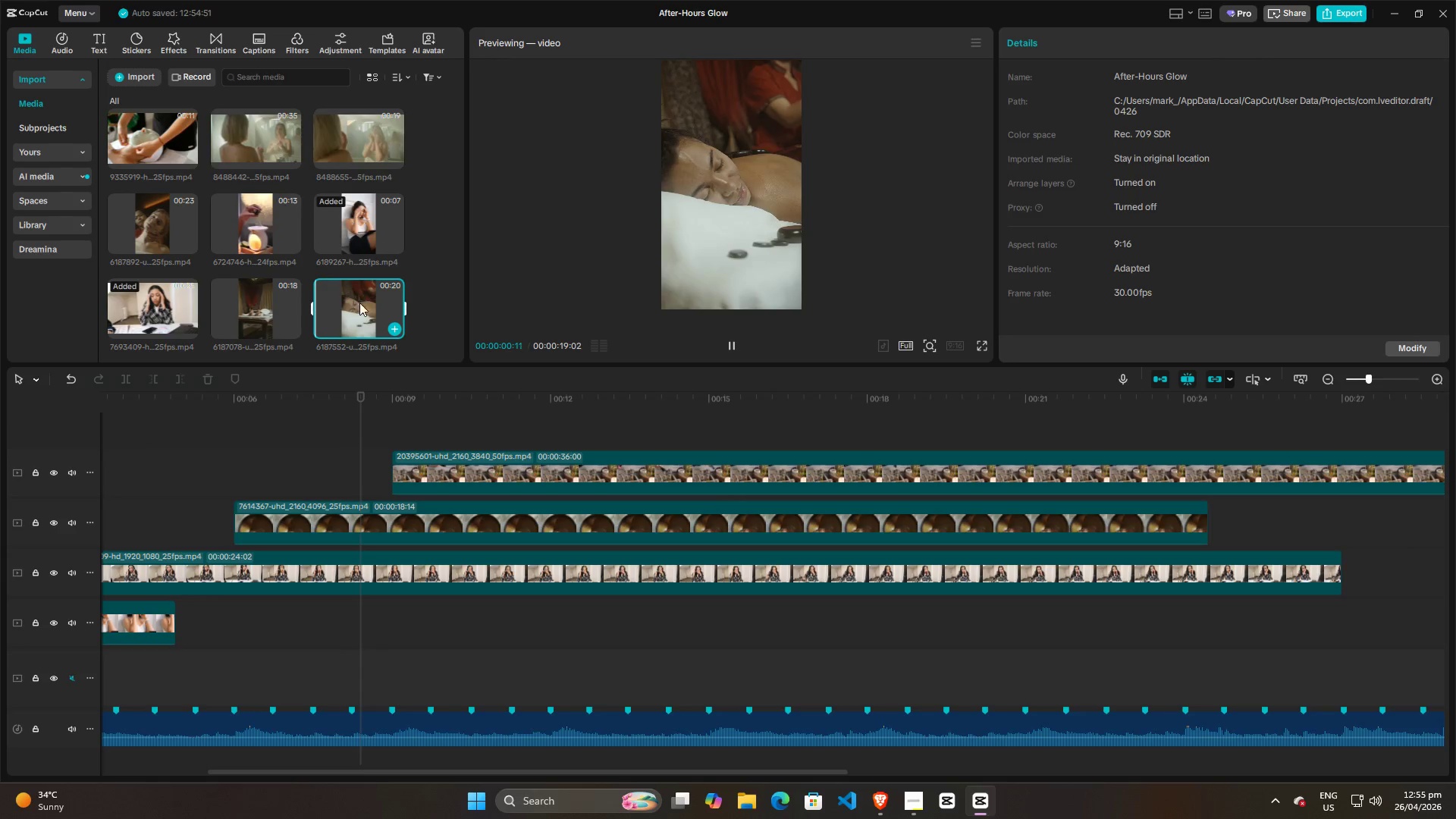 
scroll: coordinate [338, 248], scroll_direction: down, amount: 7.0
 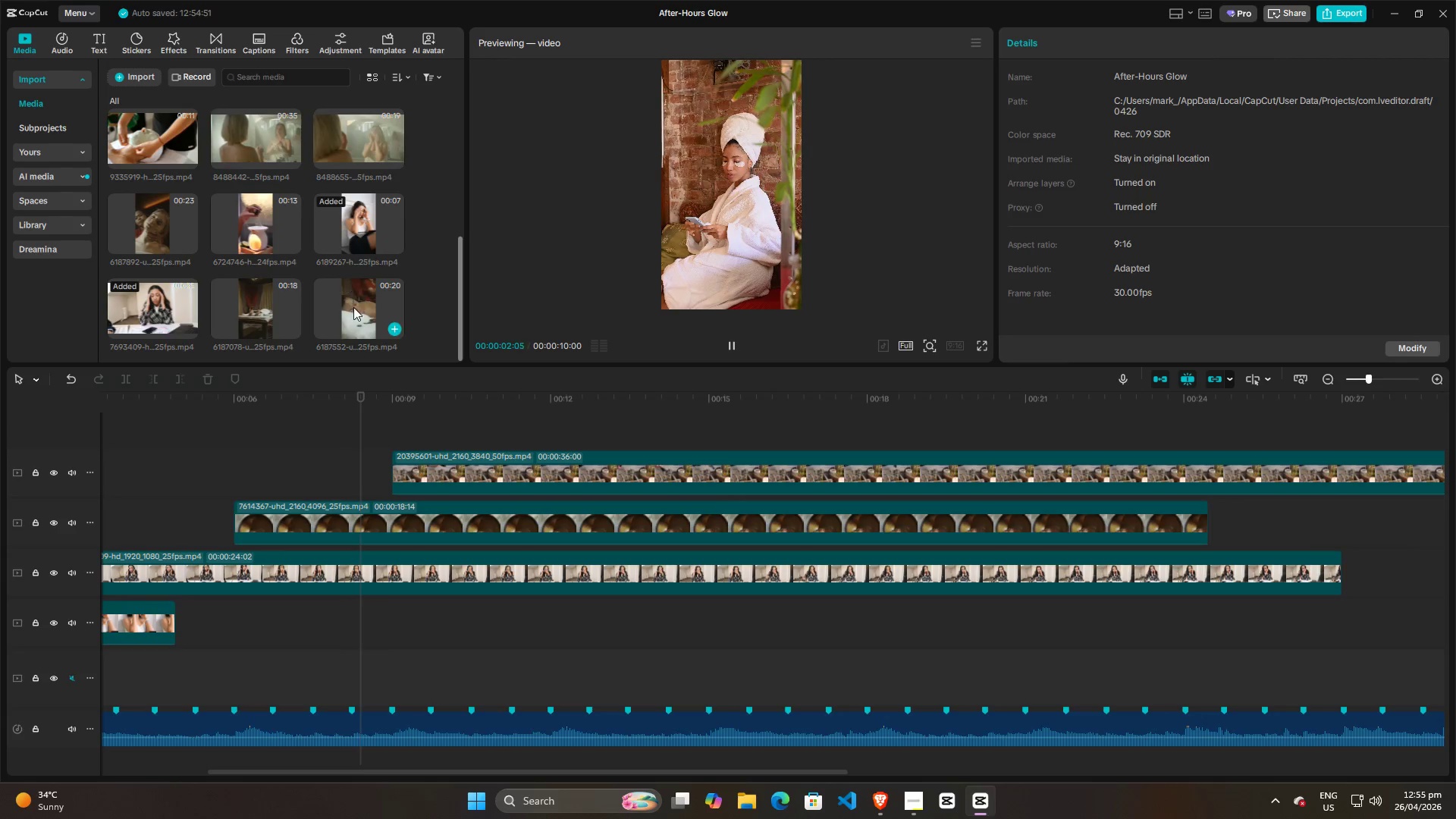 
scroll: coordinate [365, 294], scroll_direction: up, amount: 2.0
 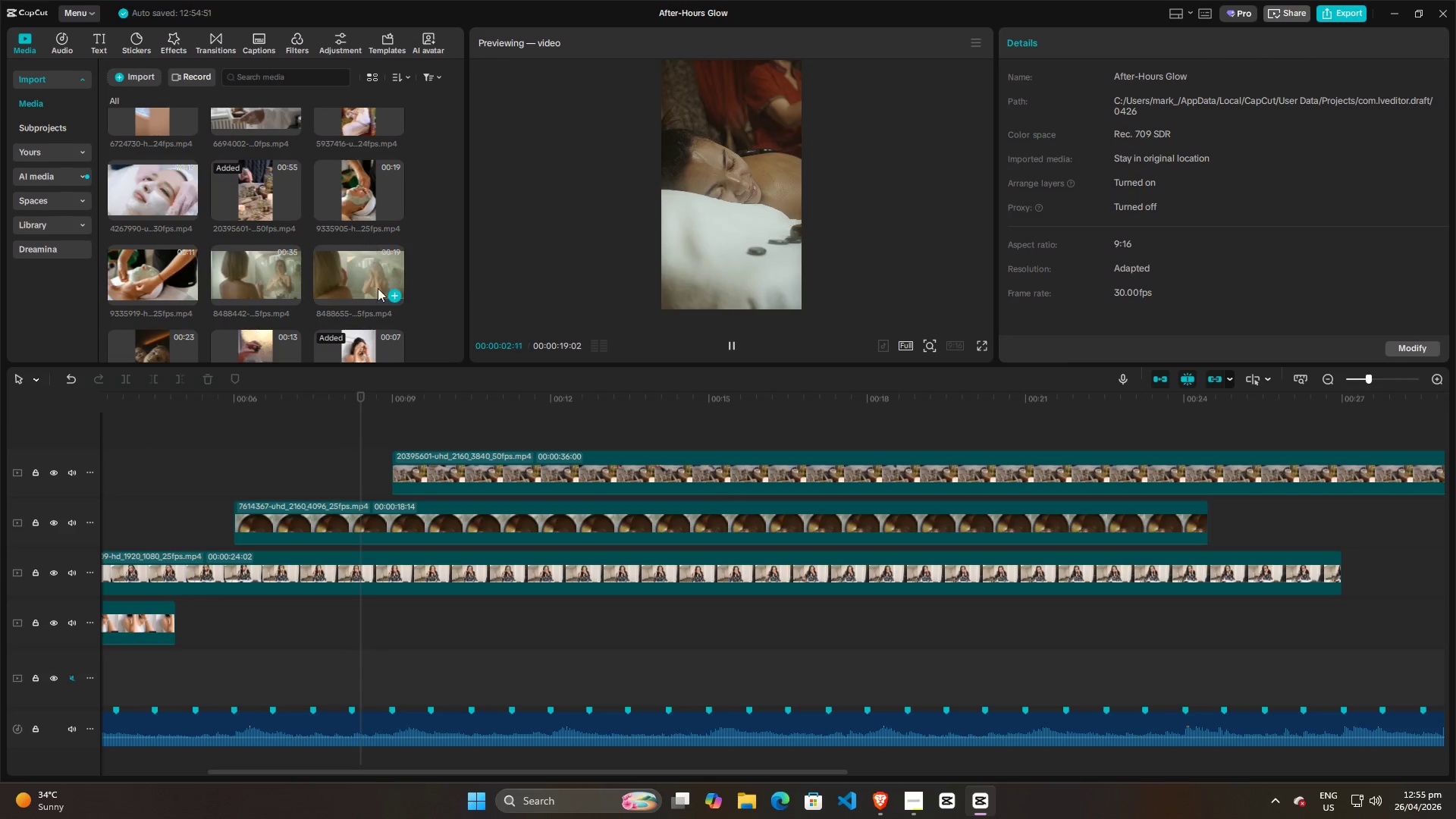 
scroll: coordinate [323, 290], scroll_direction: down, amount: 3.0
 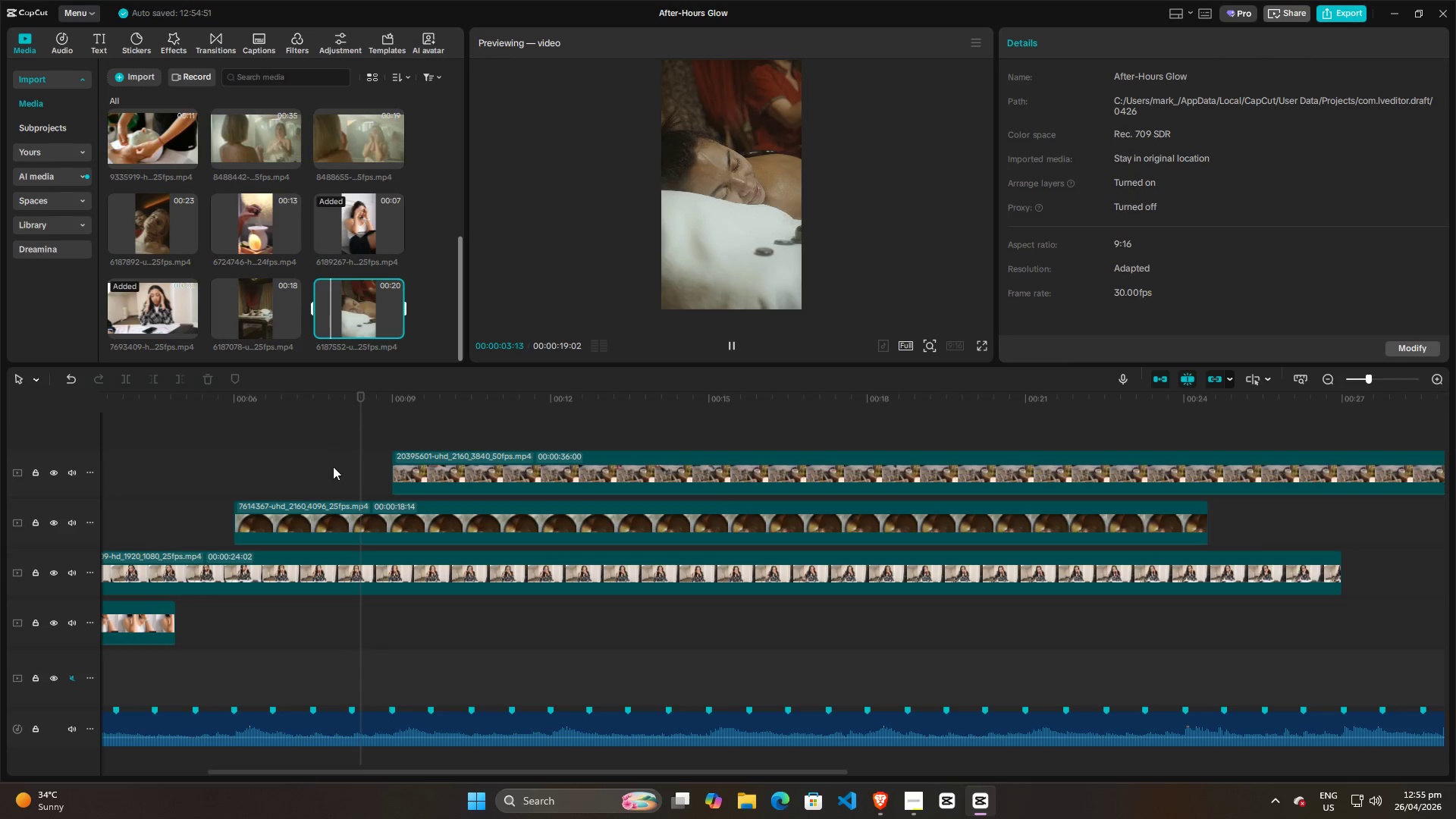 
left_click([266, 480])
 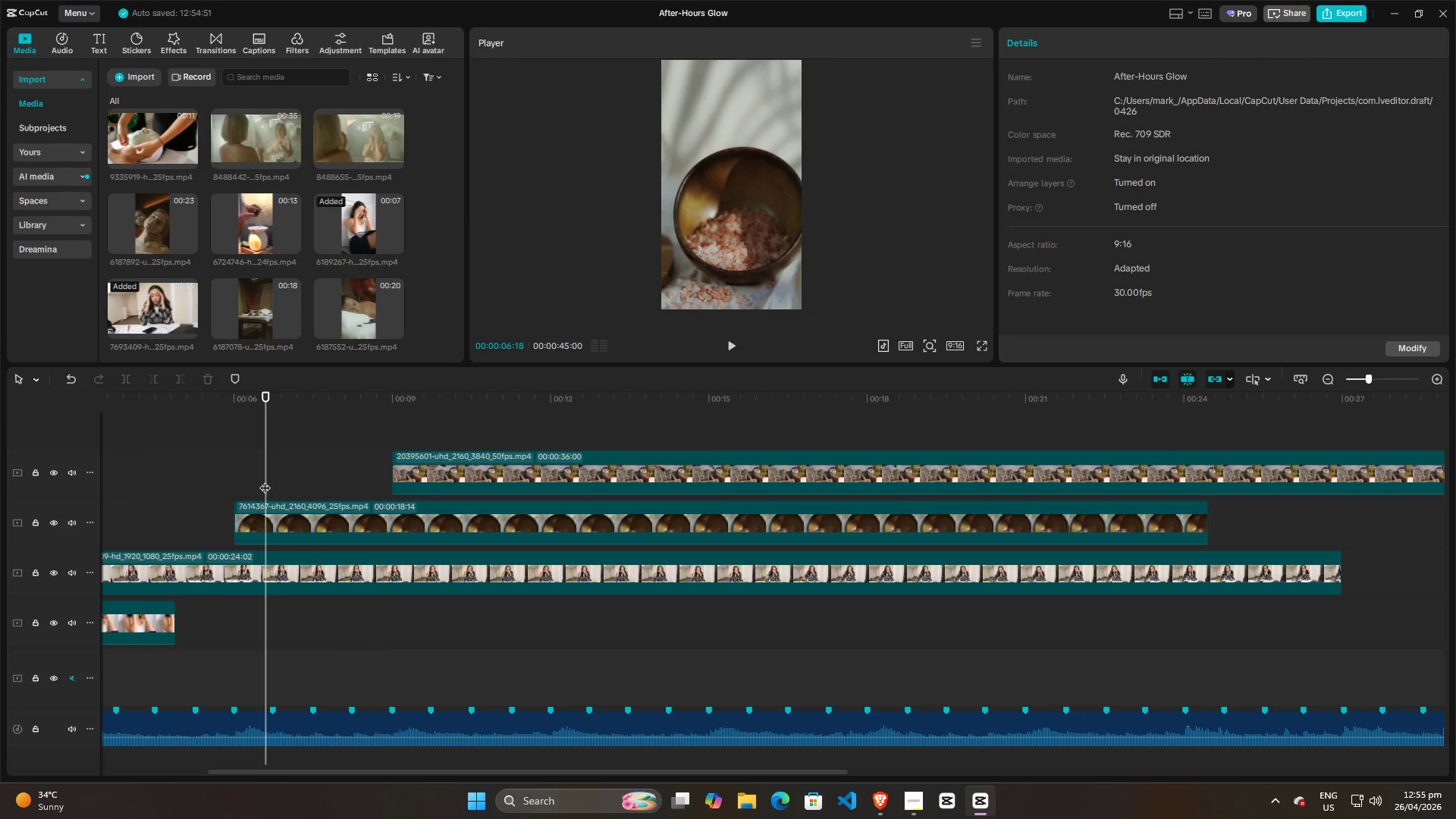 
key(Space)